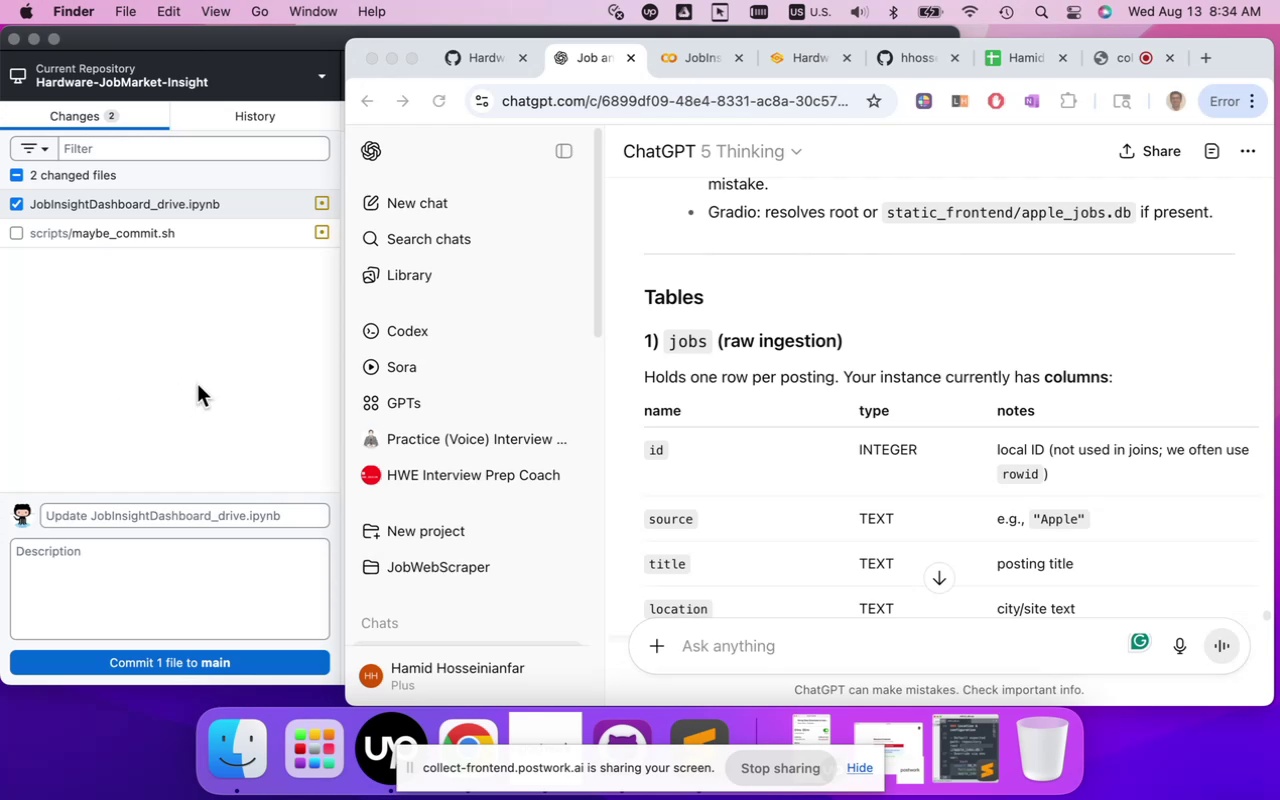 
left_click([202, 382])
 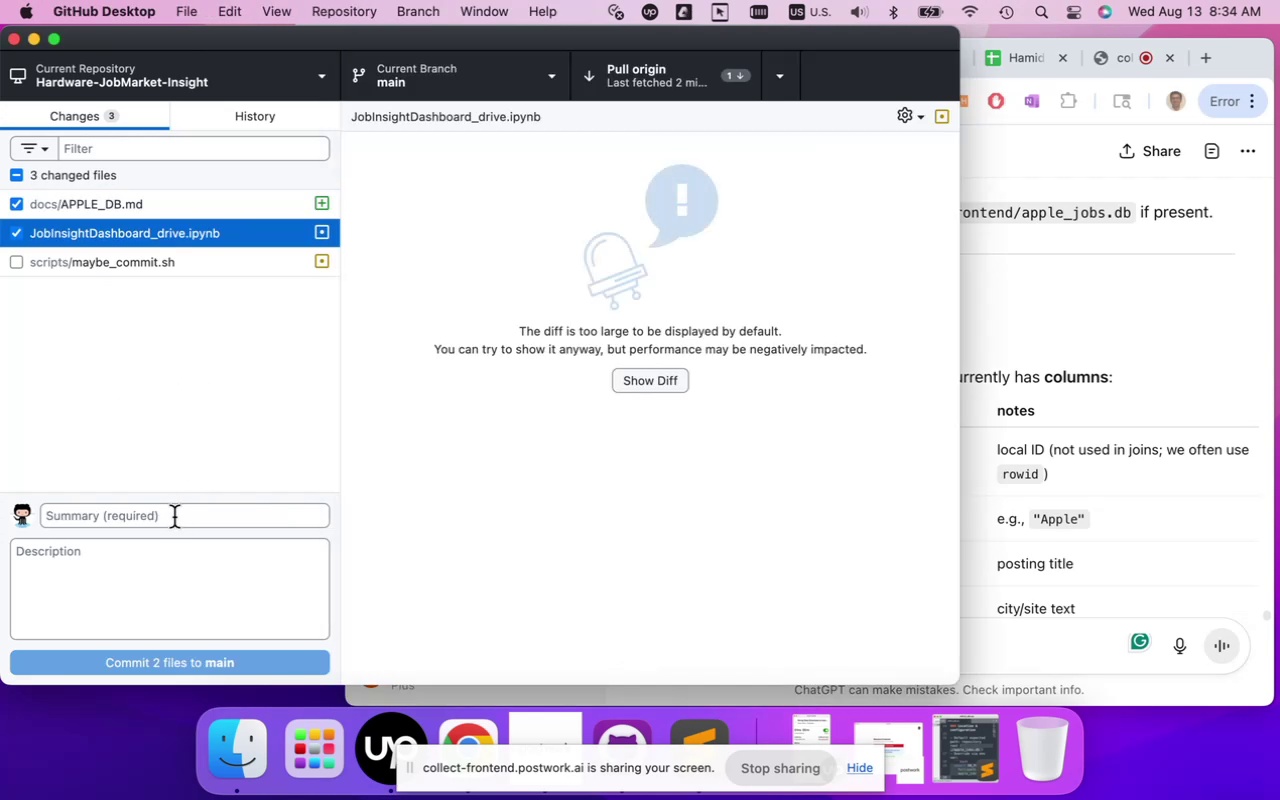 
left_click([174, 517])
 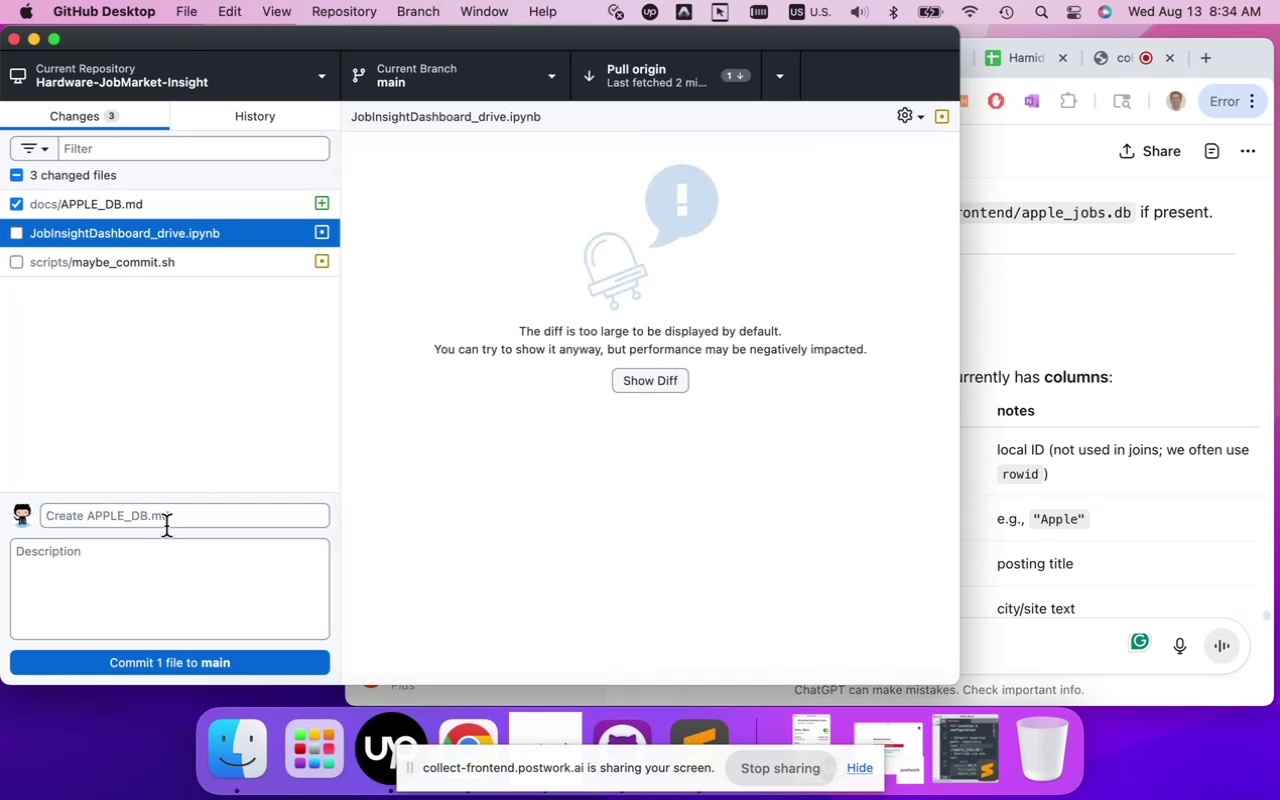 
left_click([172, 521])
 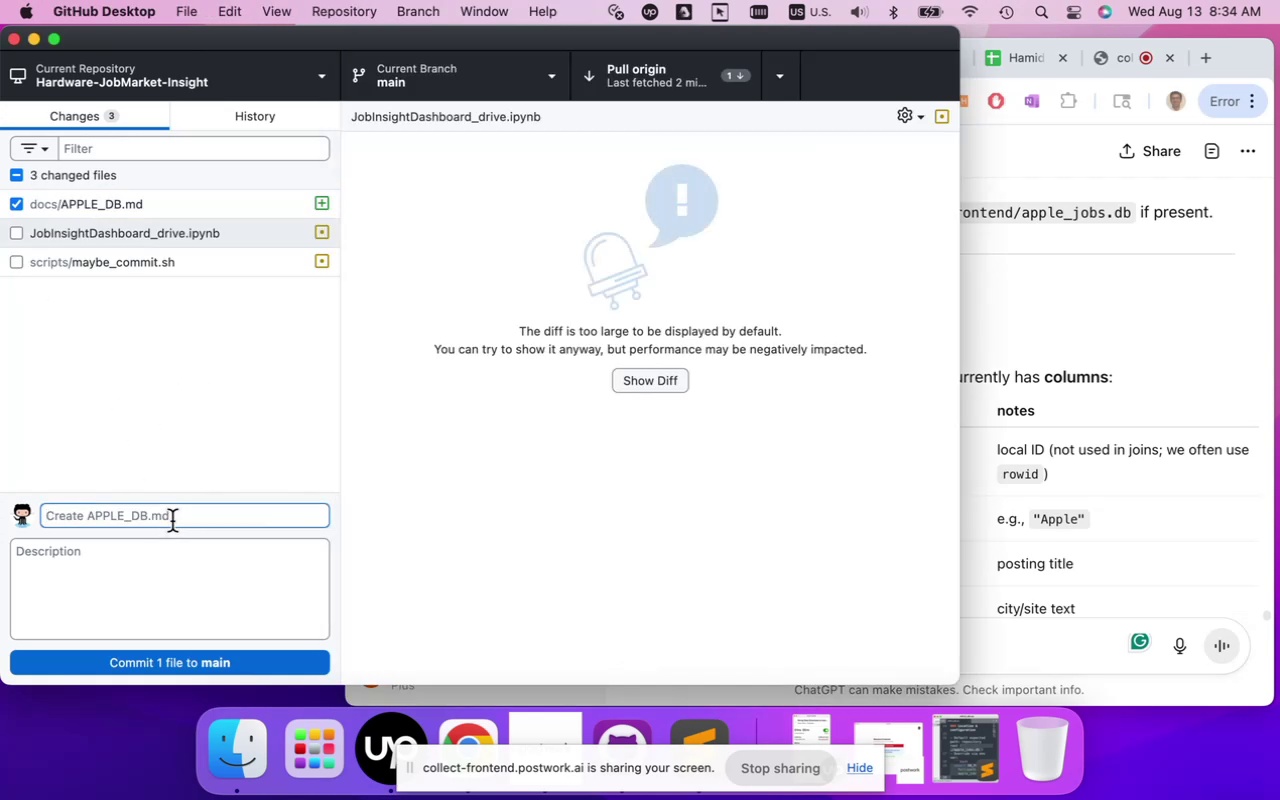 
type(Initial Draft of APPLE)
 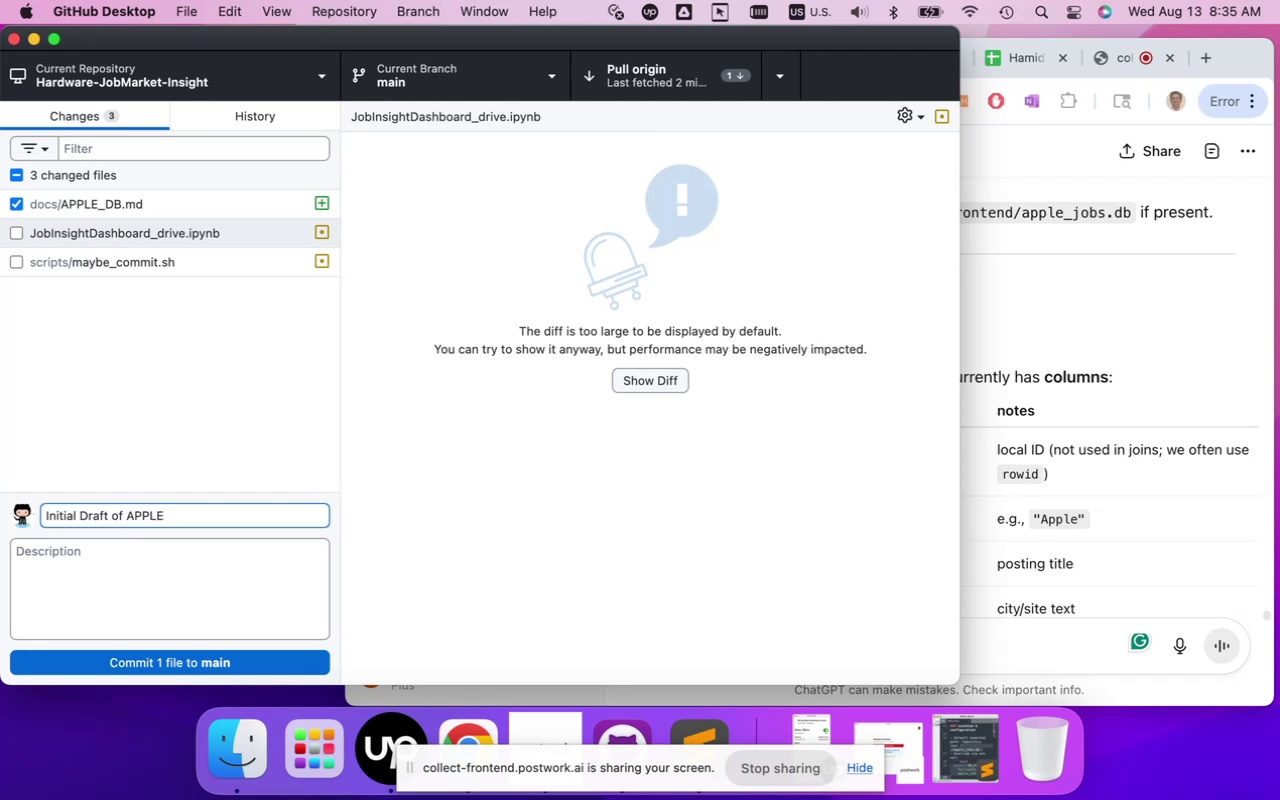 
type(_DB )
 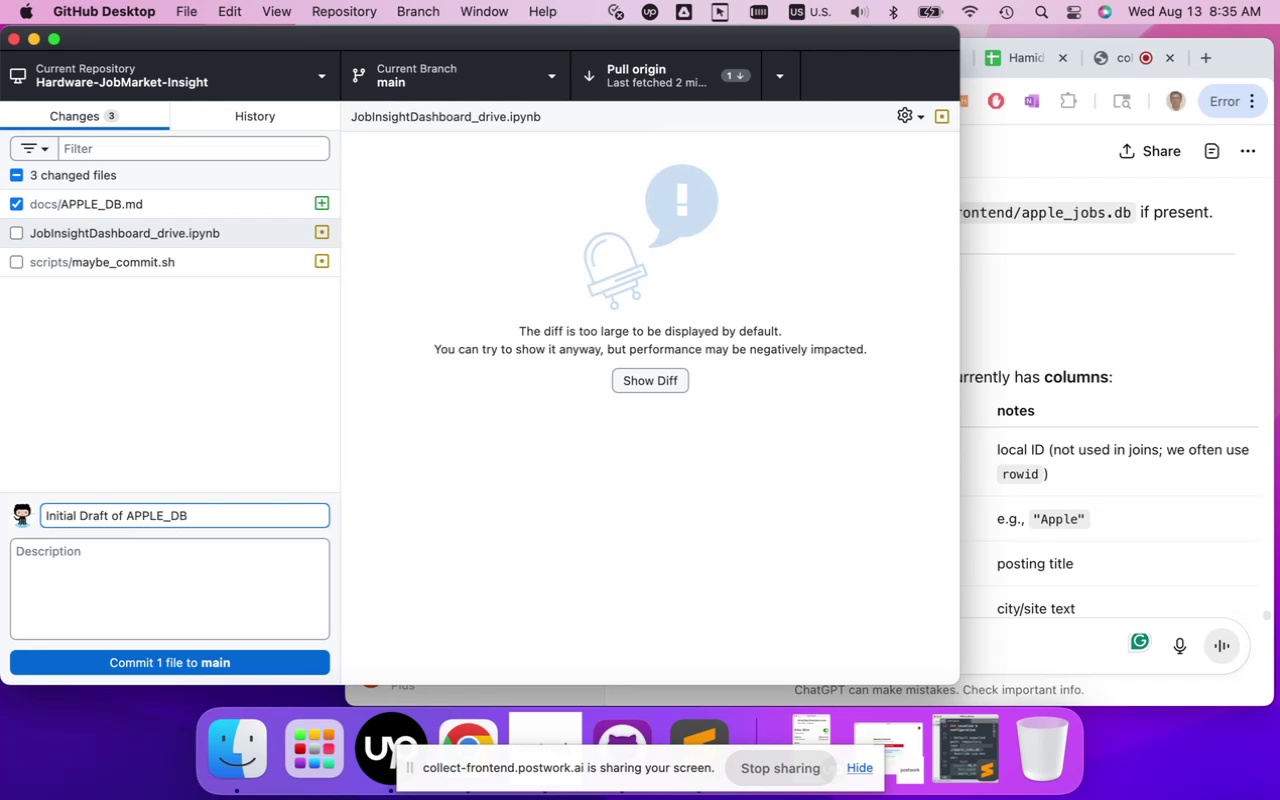 
type(guide)
 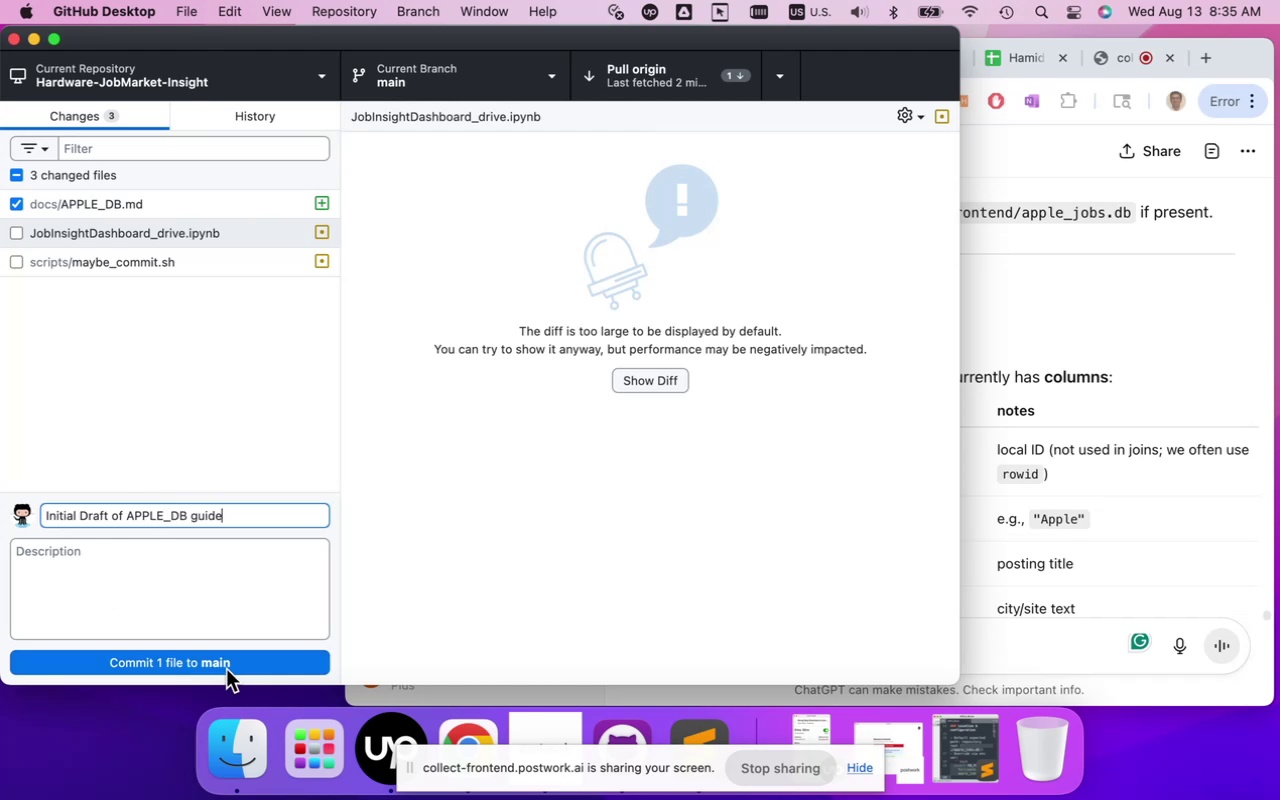 
left_click([216, 666])
 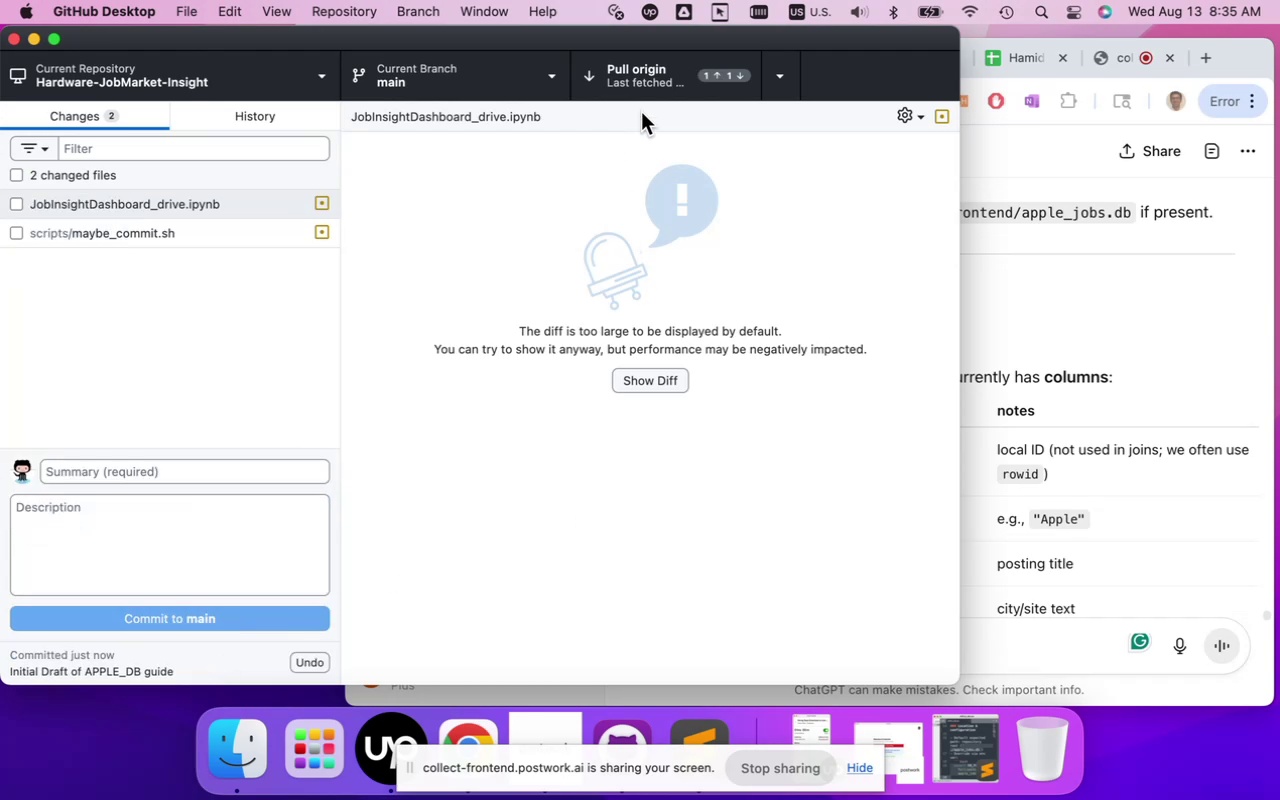 
left_click([648, 85])
 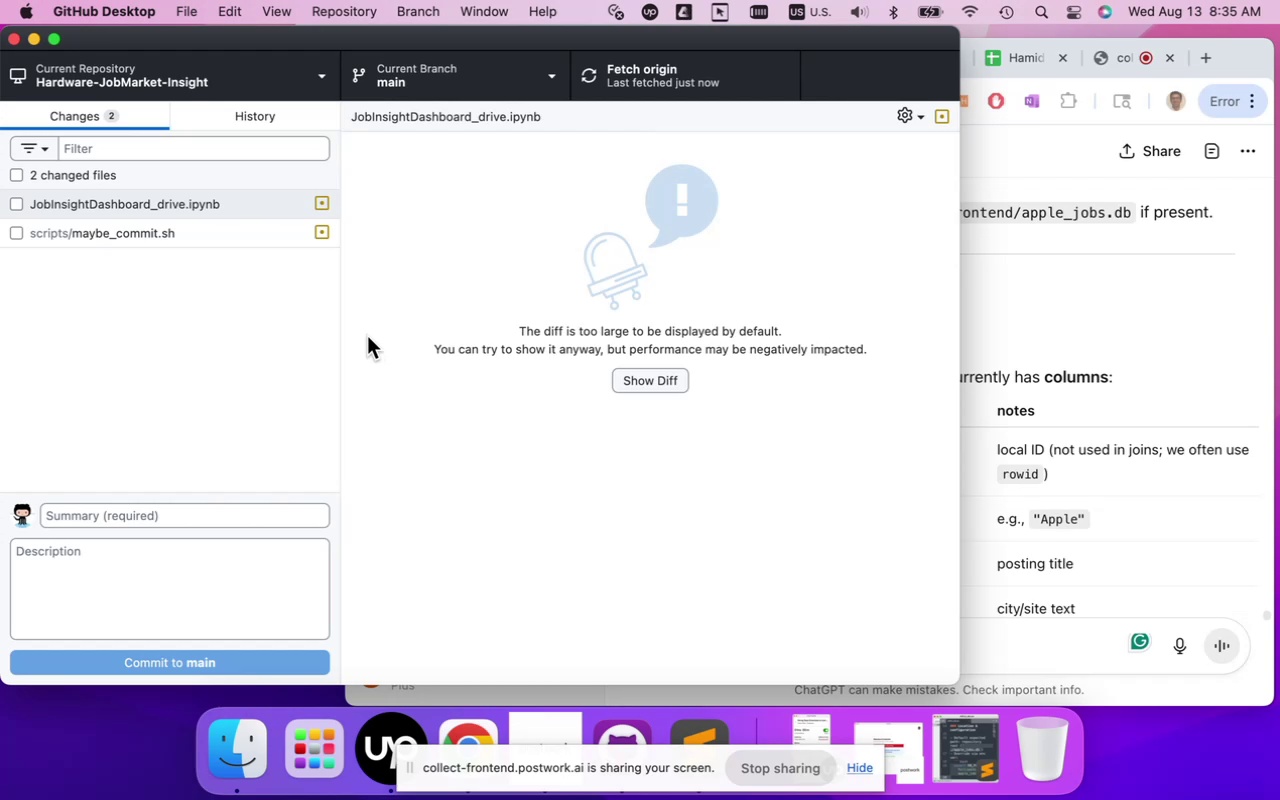 
wait(16.58)
 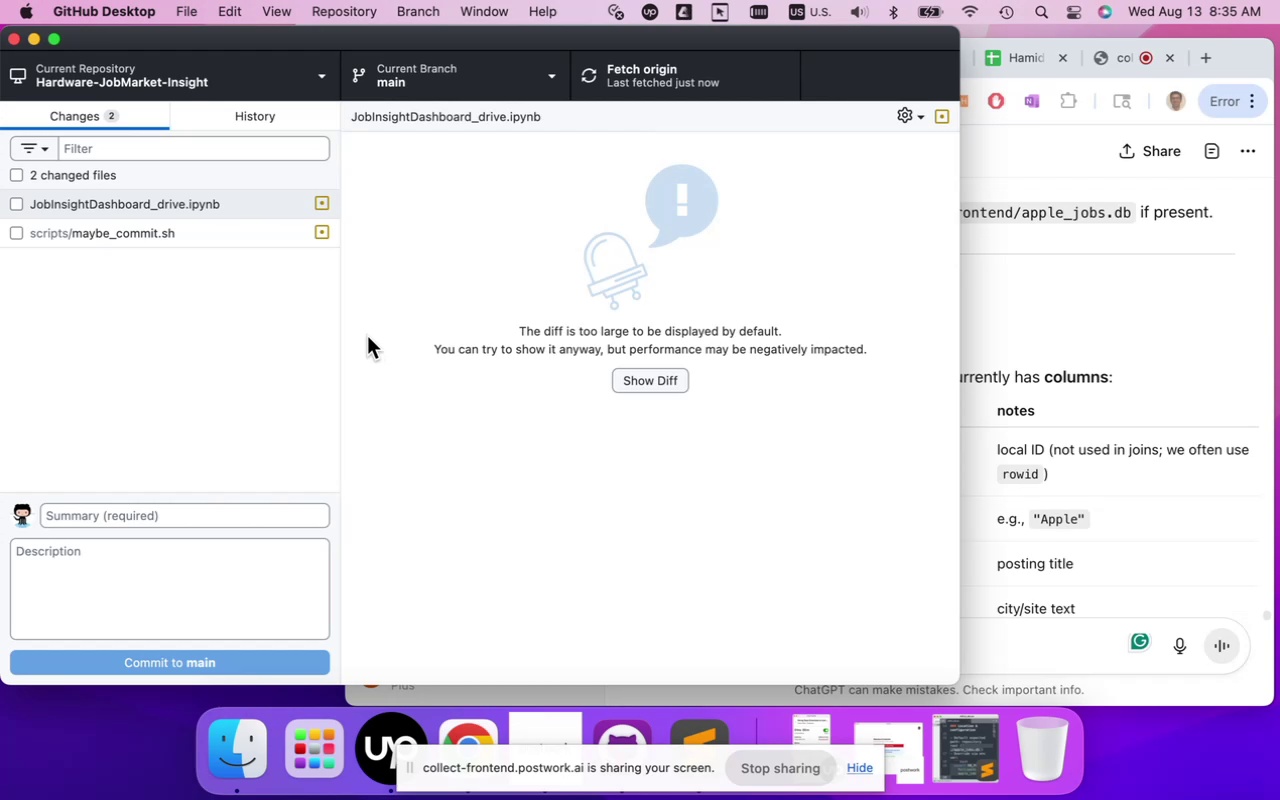 
left_click([33, 46])
 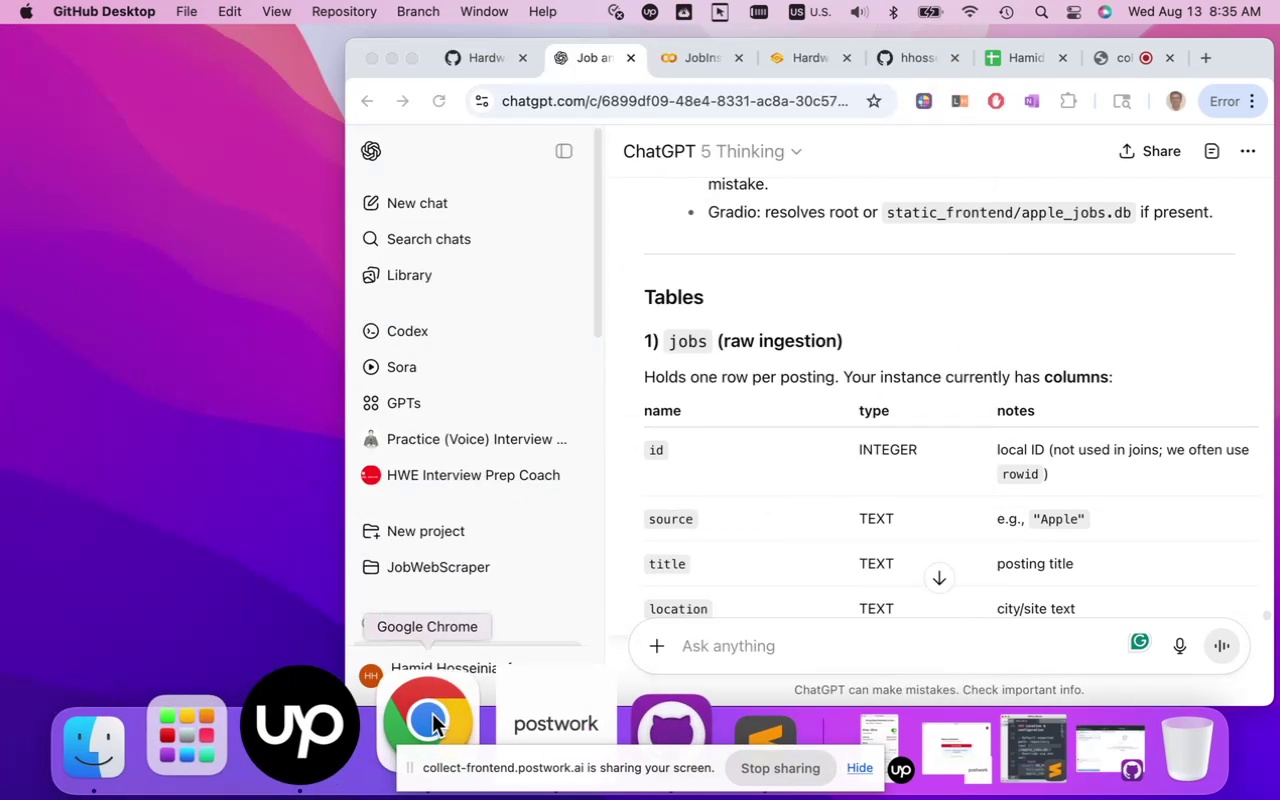 
left_click([432, 718])
 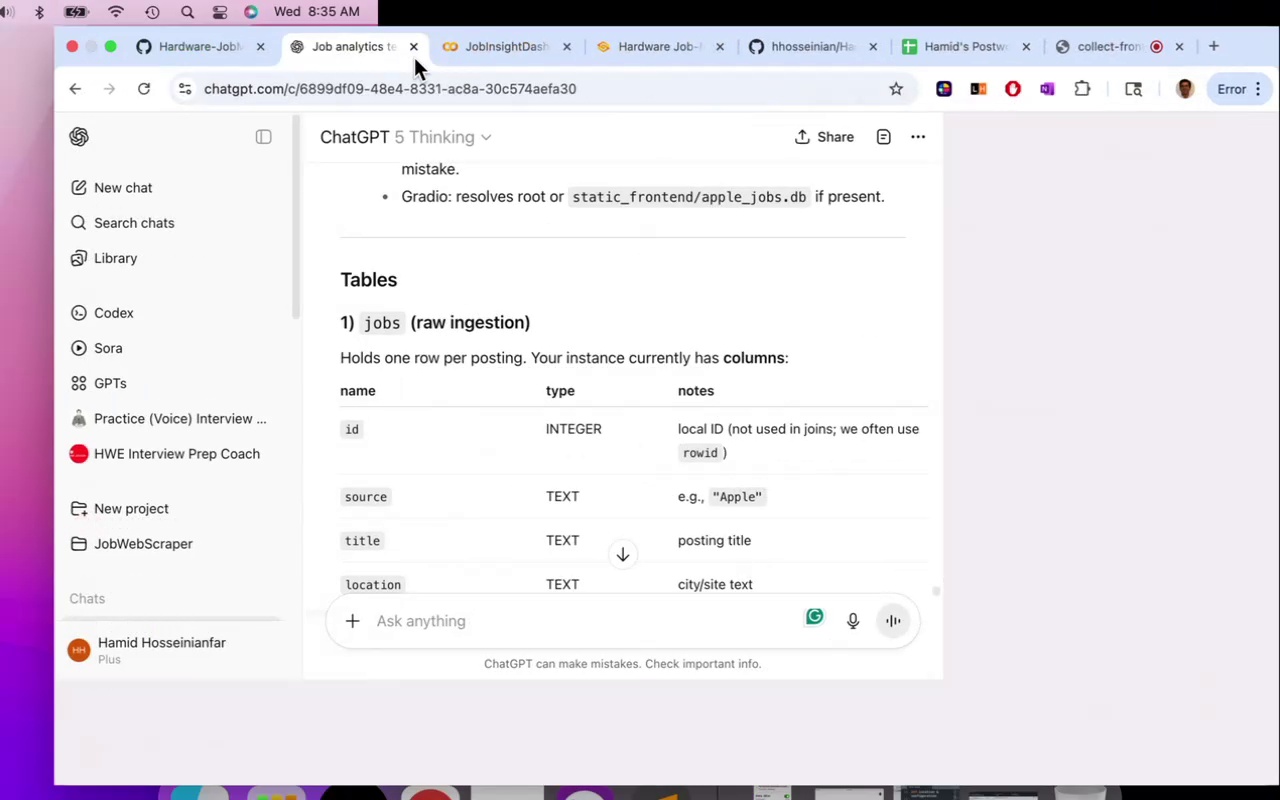 
wait(5.26)
 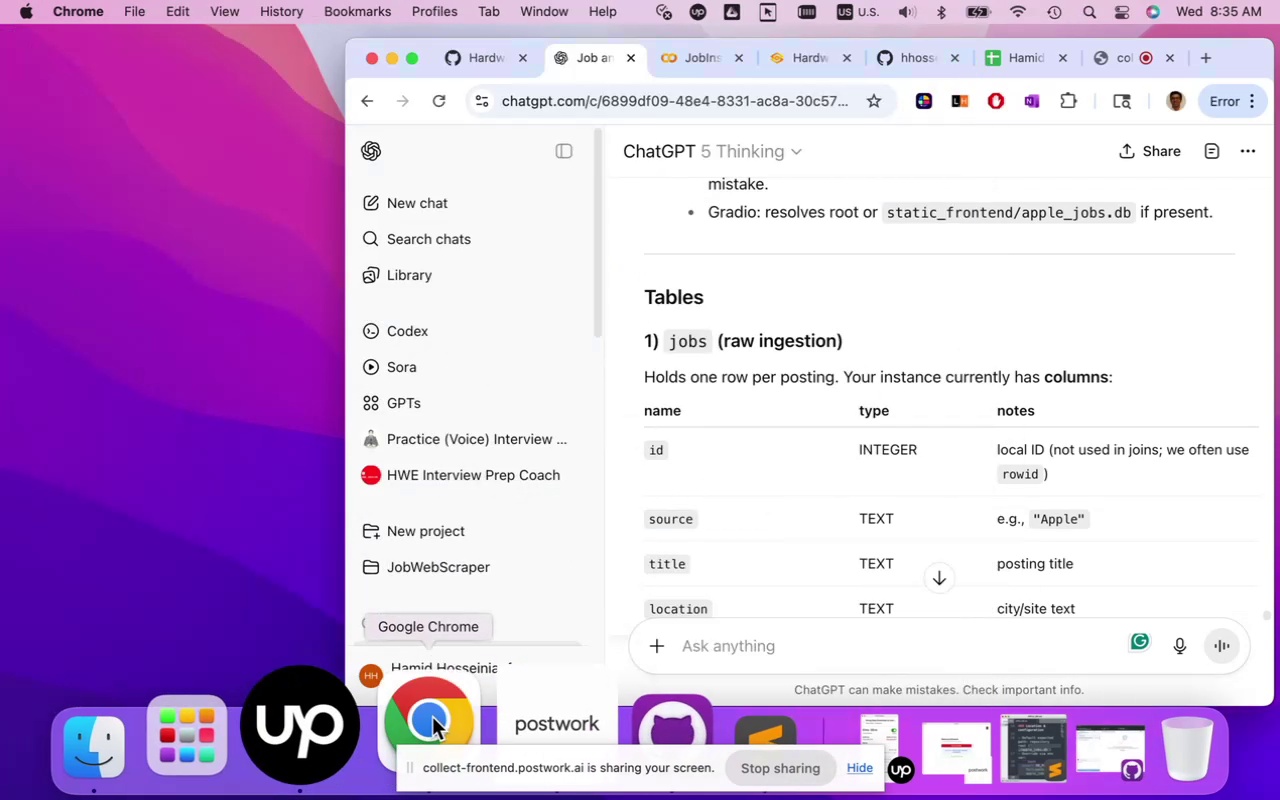 
left_click([165, 45])
 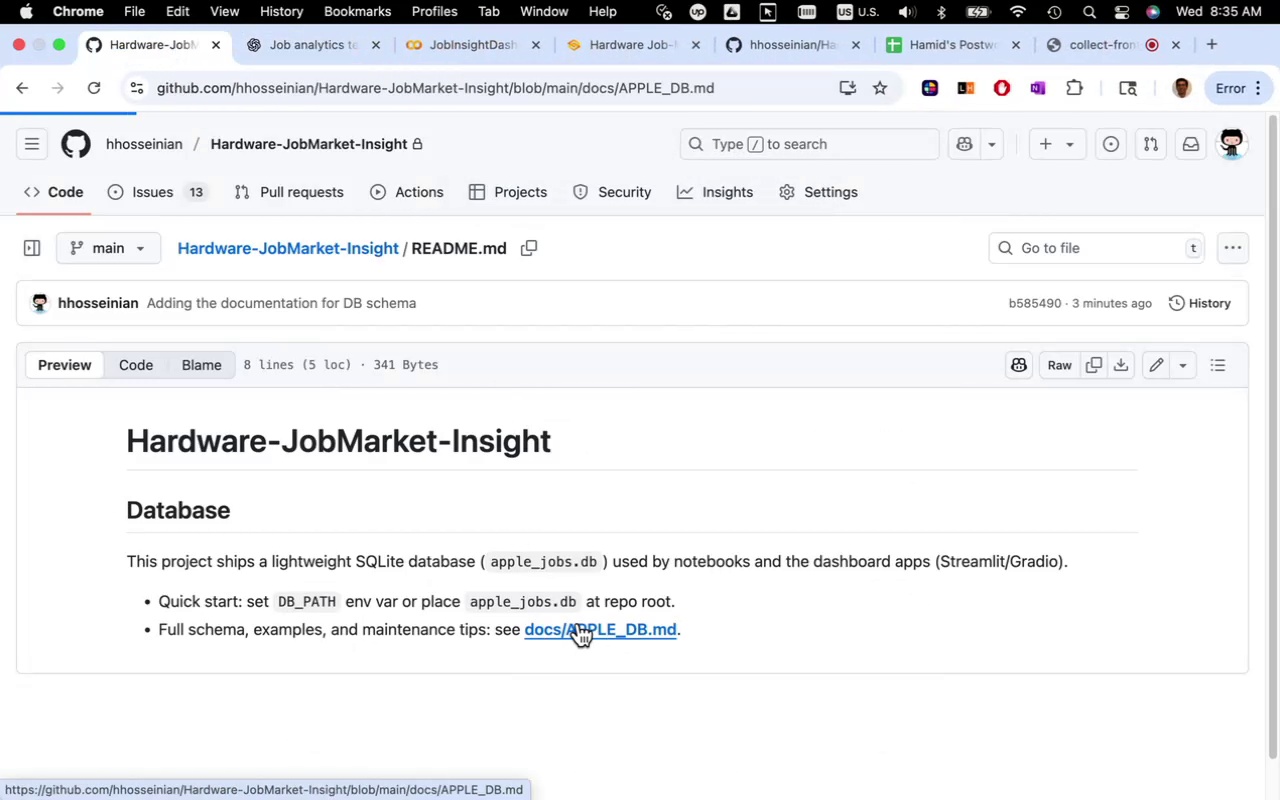 
wait(5.25)
 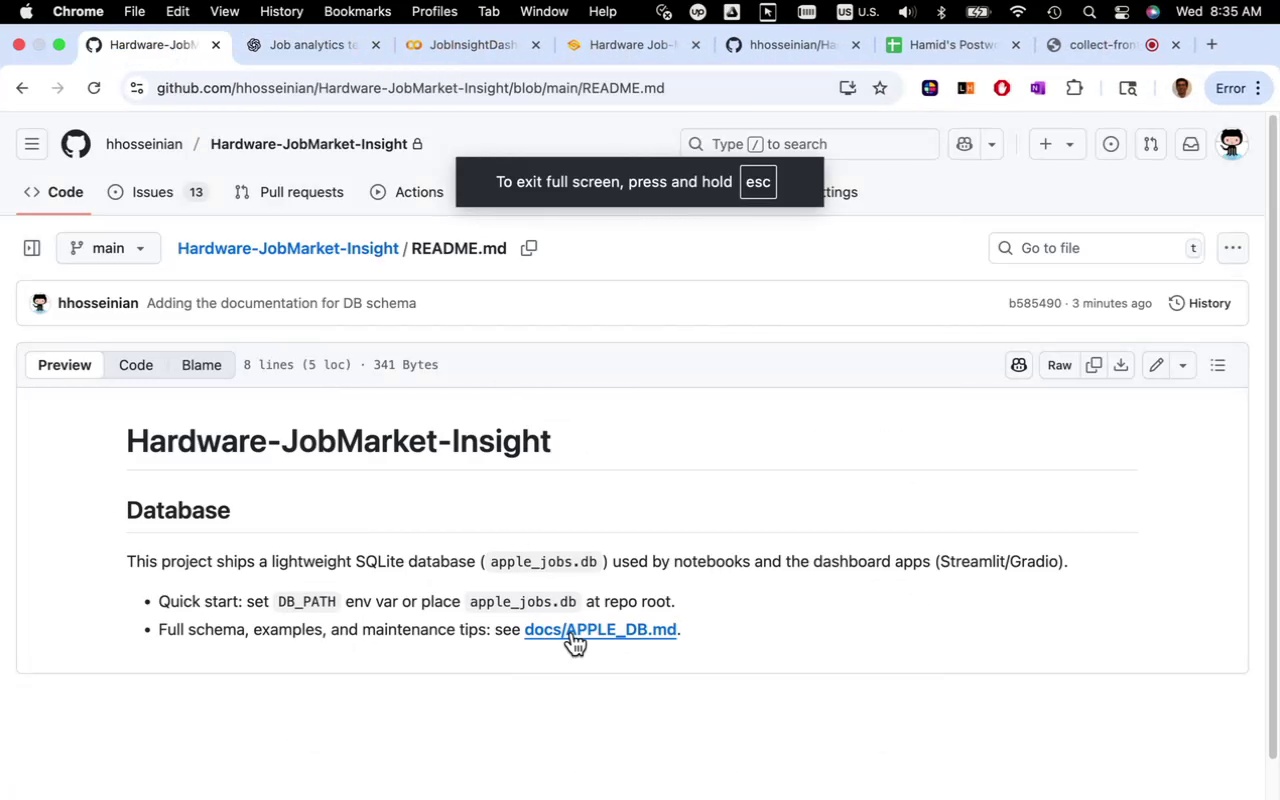 
scroll: coordinate [555, 606], scroll_direction: down, amount: 14.0
 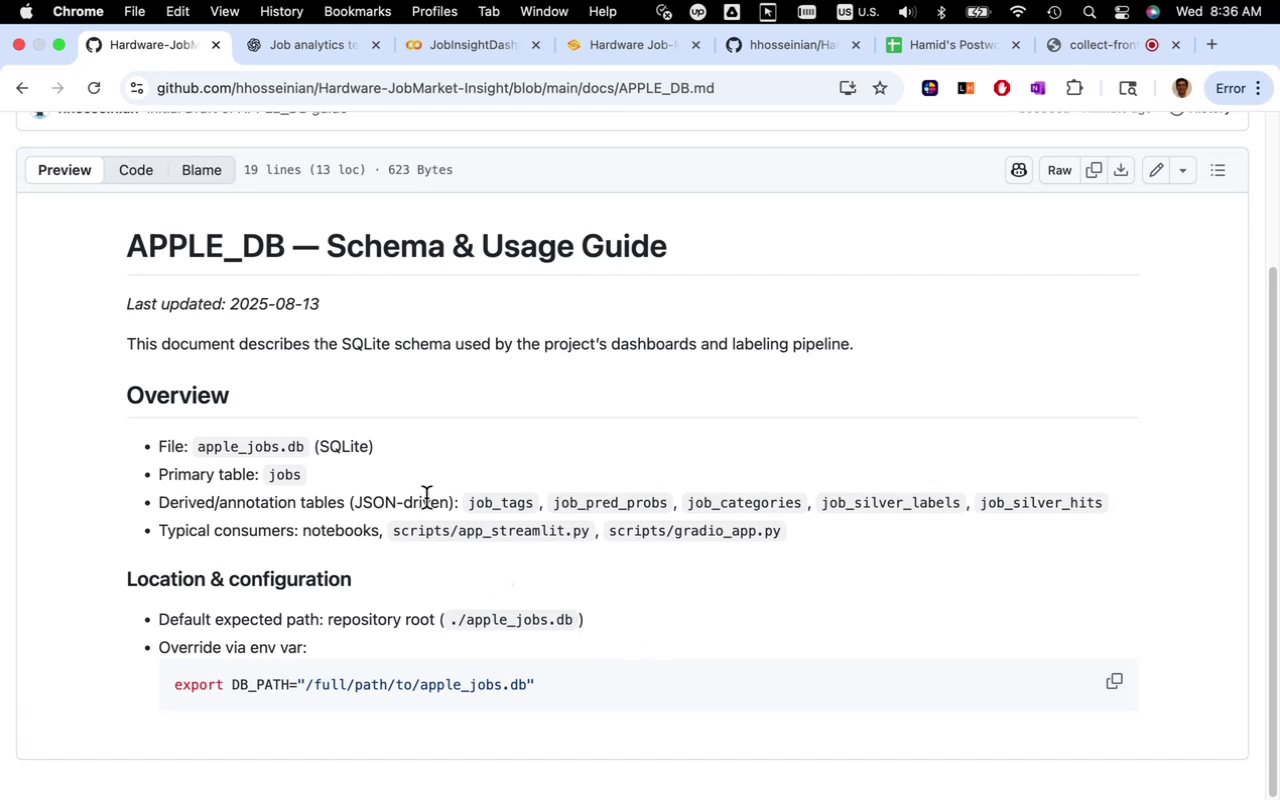 
wait(58.51)
 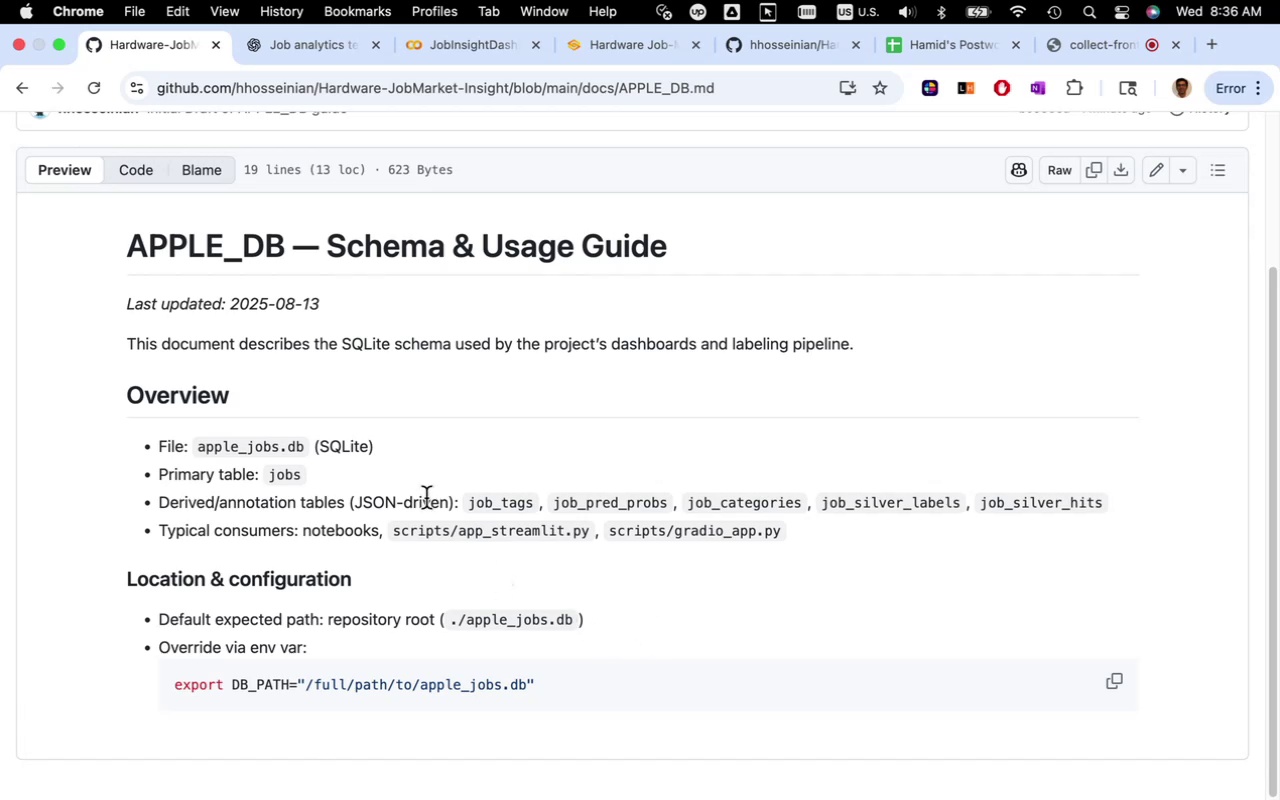 
left_click([305, 51])
 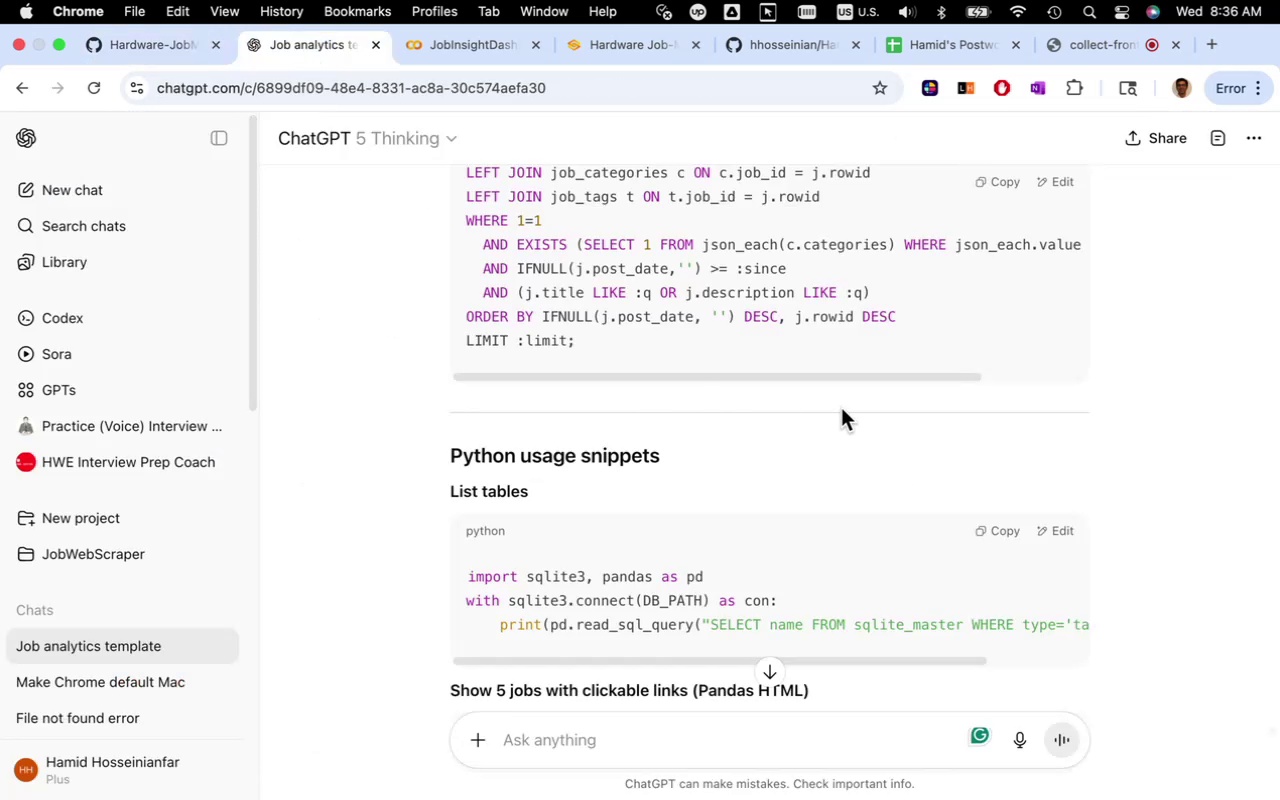 
scroll: coordinate [841, 409], scroll_direction: down, amount: 101.0
 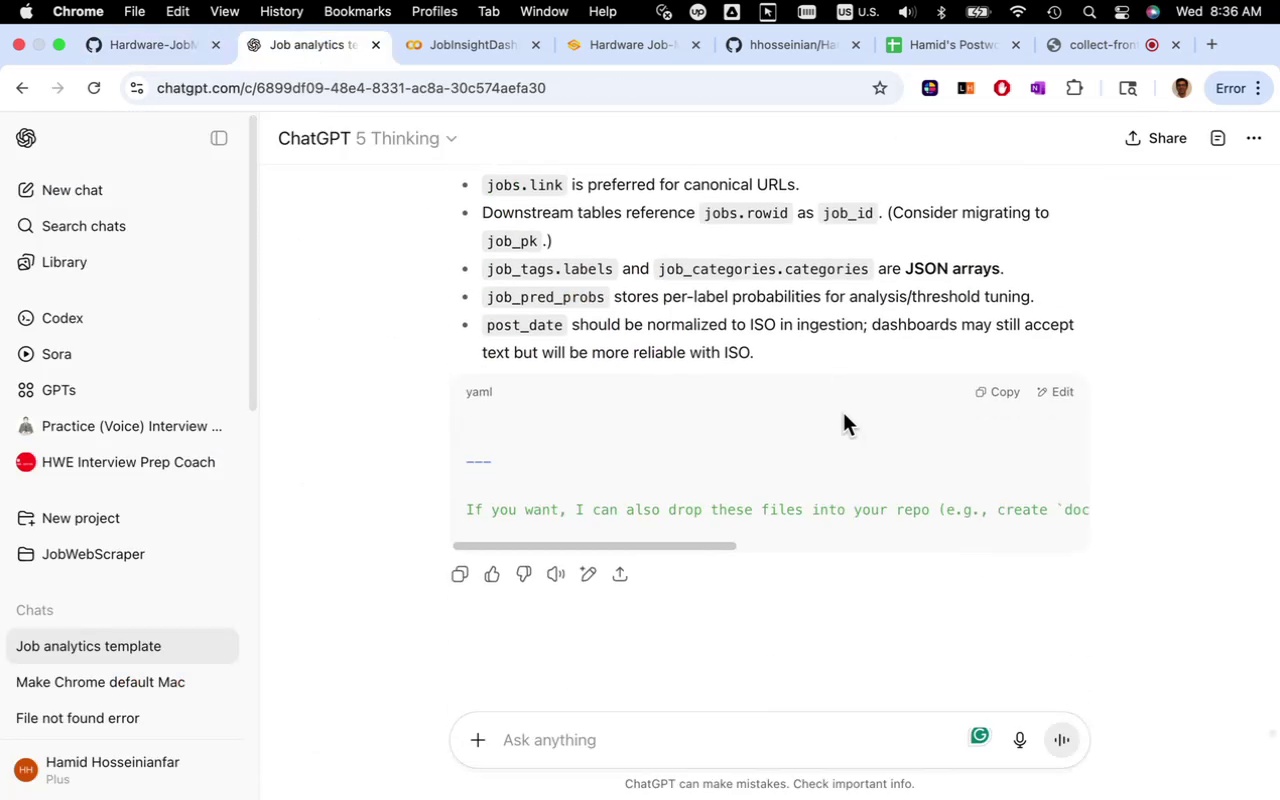 
scroll: coordinate [843, 413], scroll_direction: up, amount: 209.0
 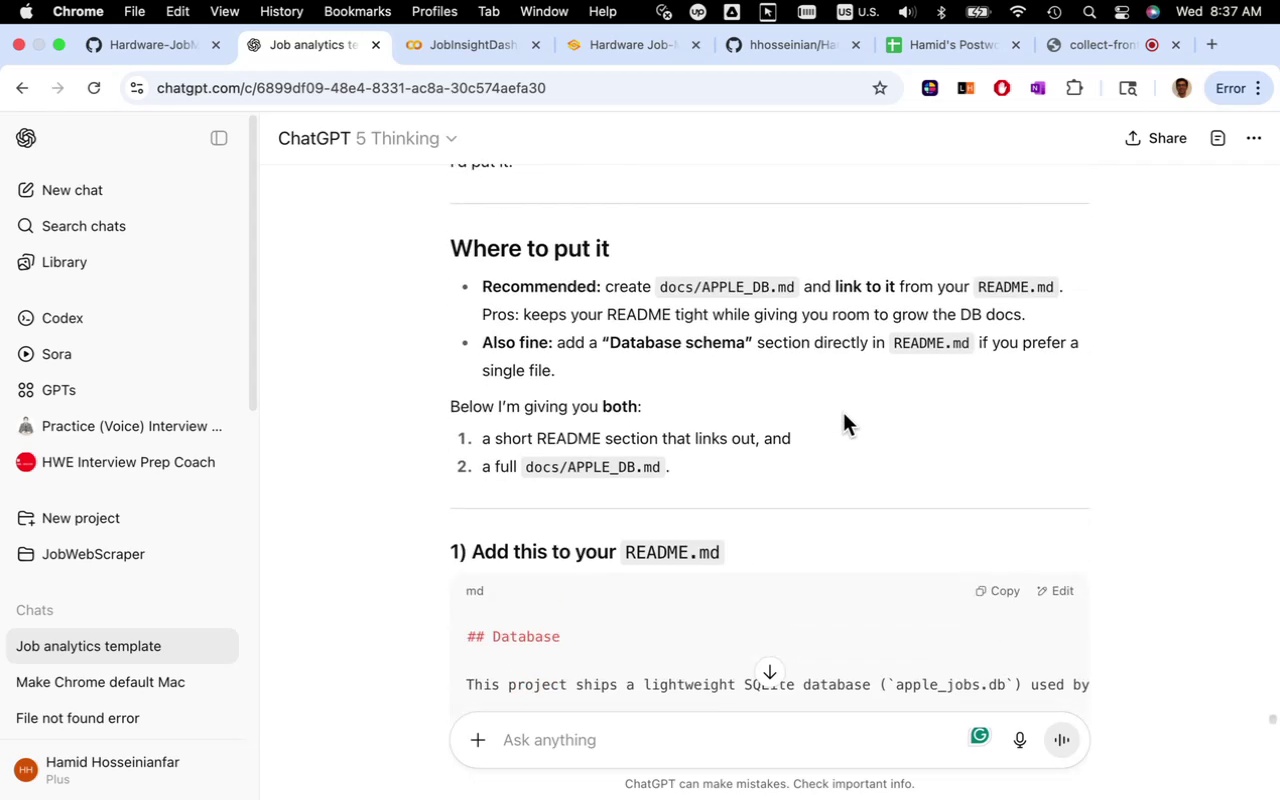 
scroll: coordinate [843, 413], scroll_direction: down, amount: 4.0
 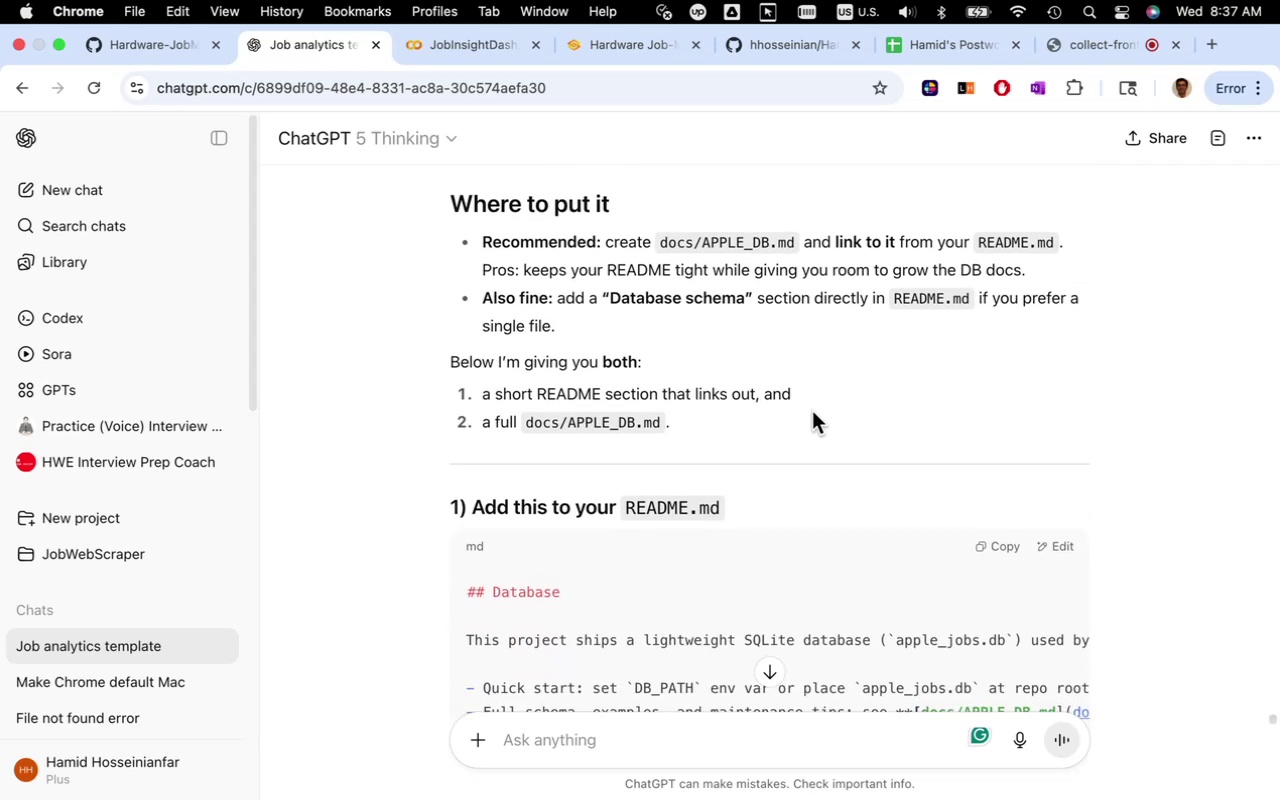 
wait(5.71)
 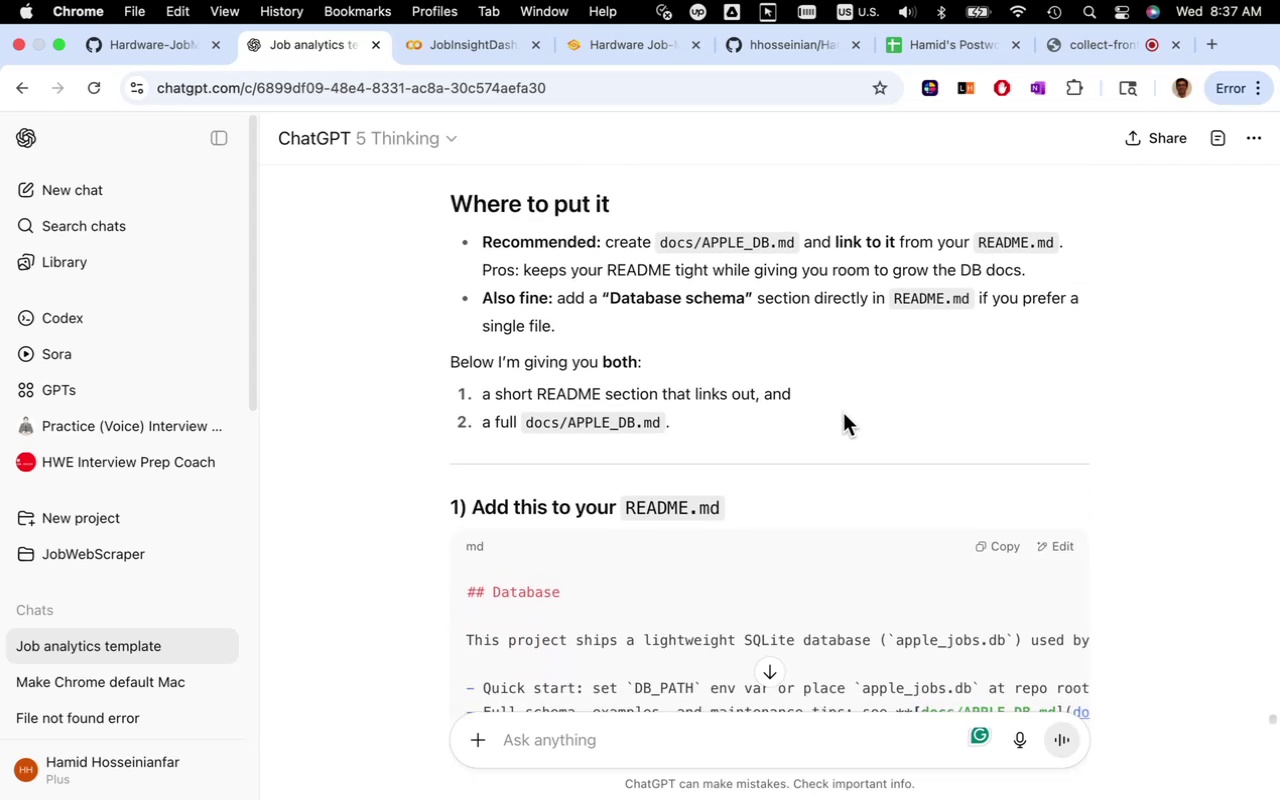 
scroll: coordinate [809, 407], scroll_direction: down, amount: 21.0
 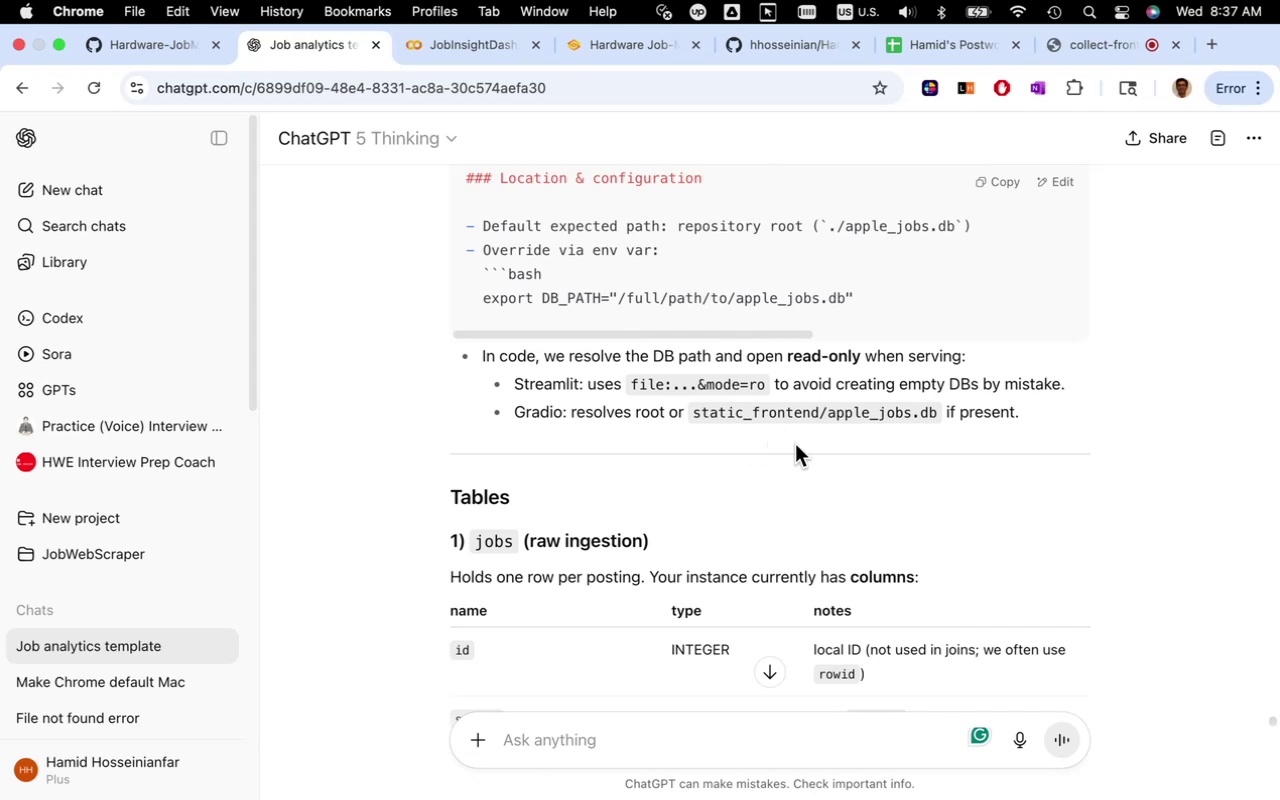 
wait(17.97)
 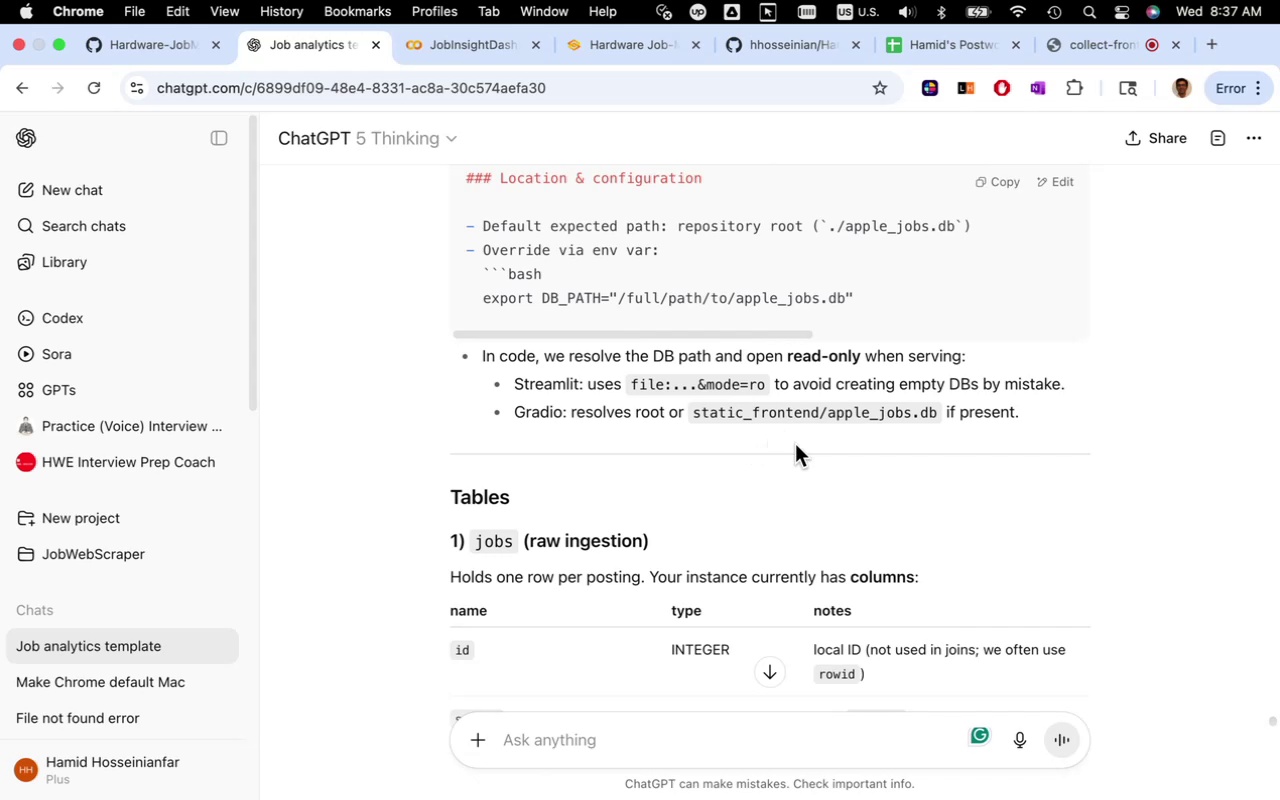 
left_click_drag(start_coordinate=[1023, 414], to_coordinate=[483, 363])
 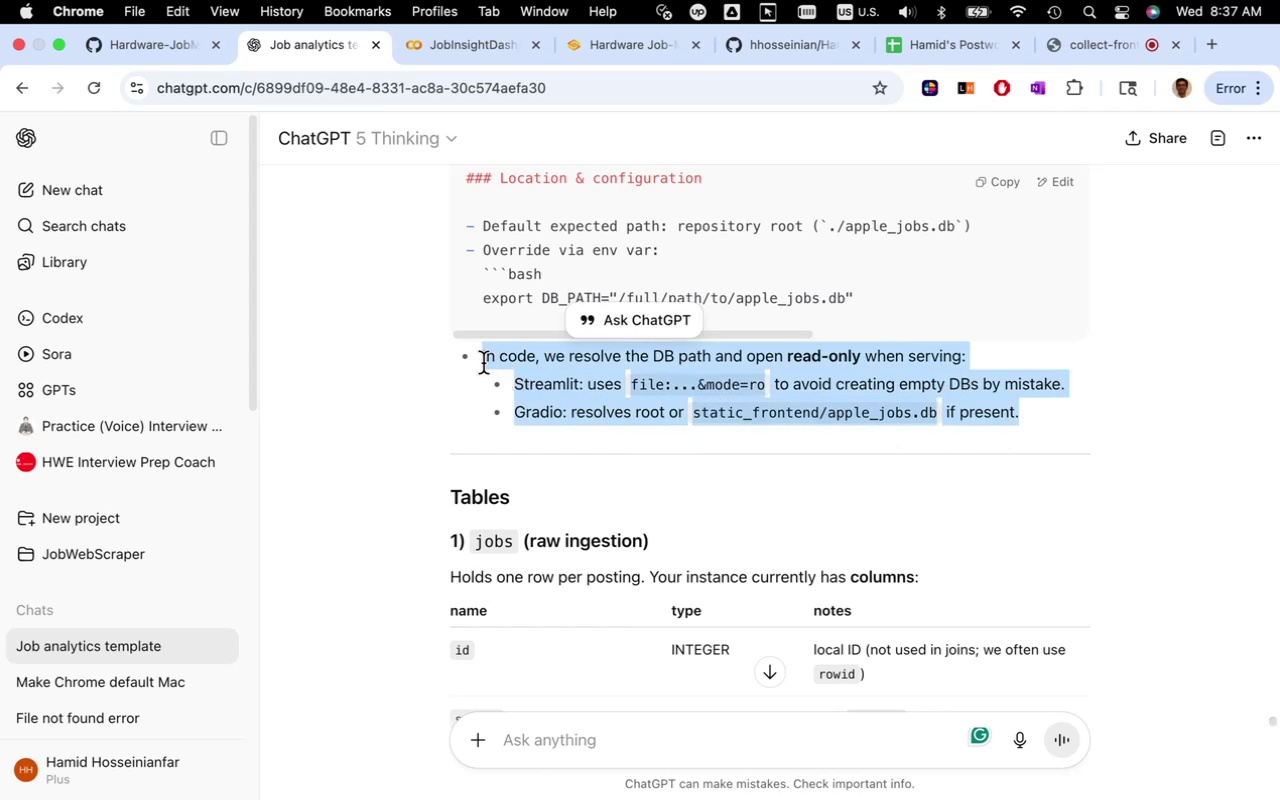 
key(Meta+C)
 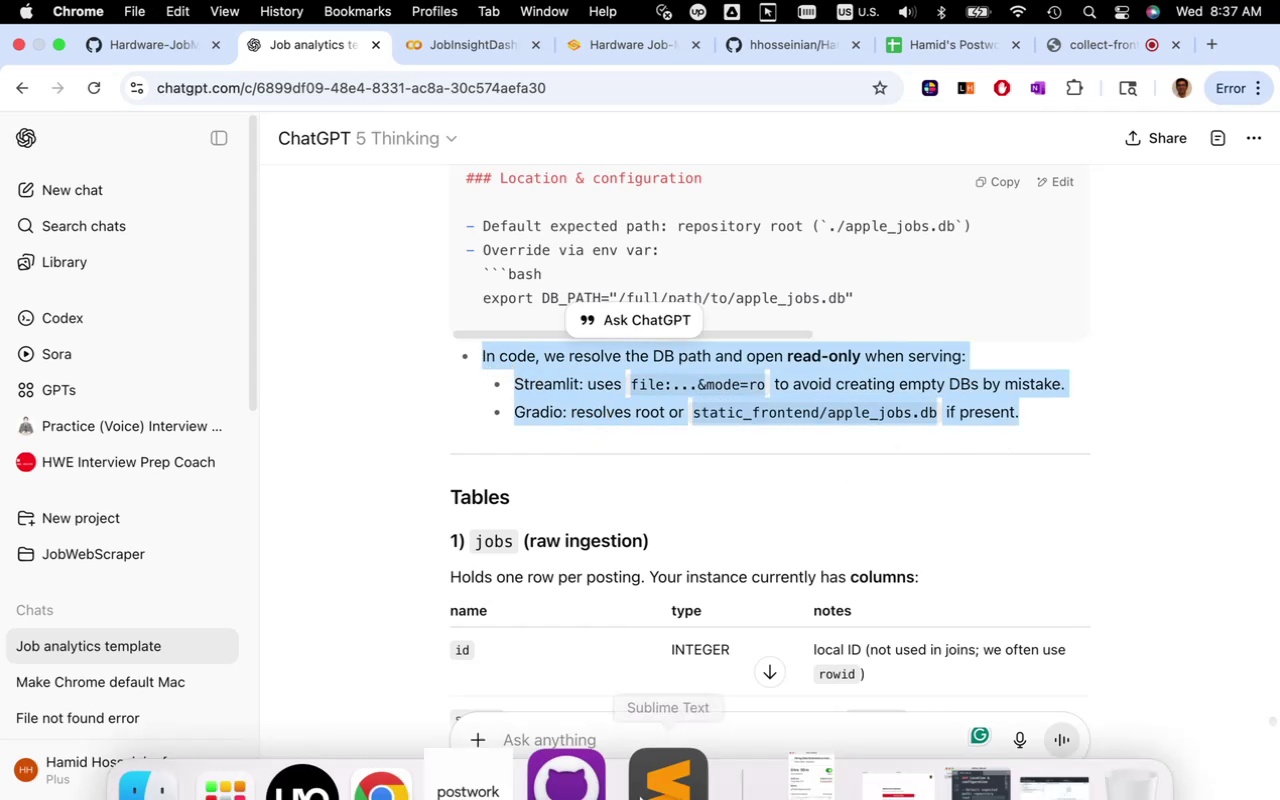 
mouse_move([638, 756])
 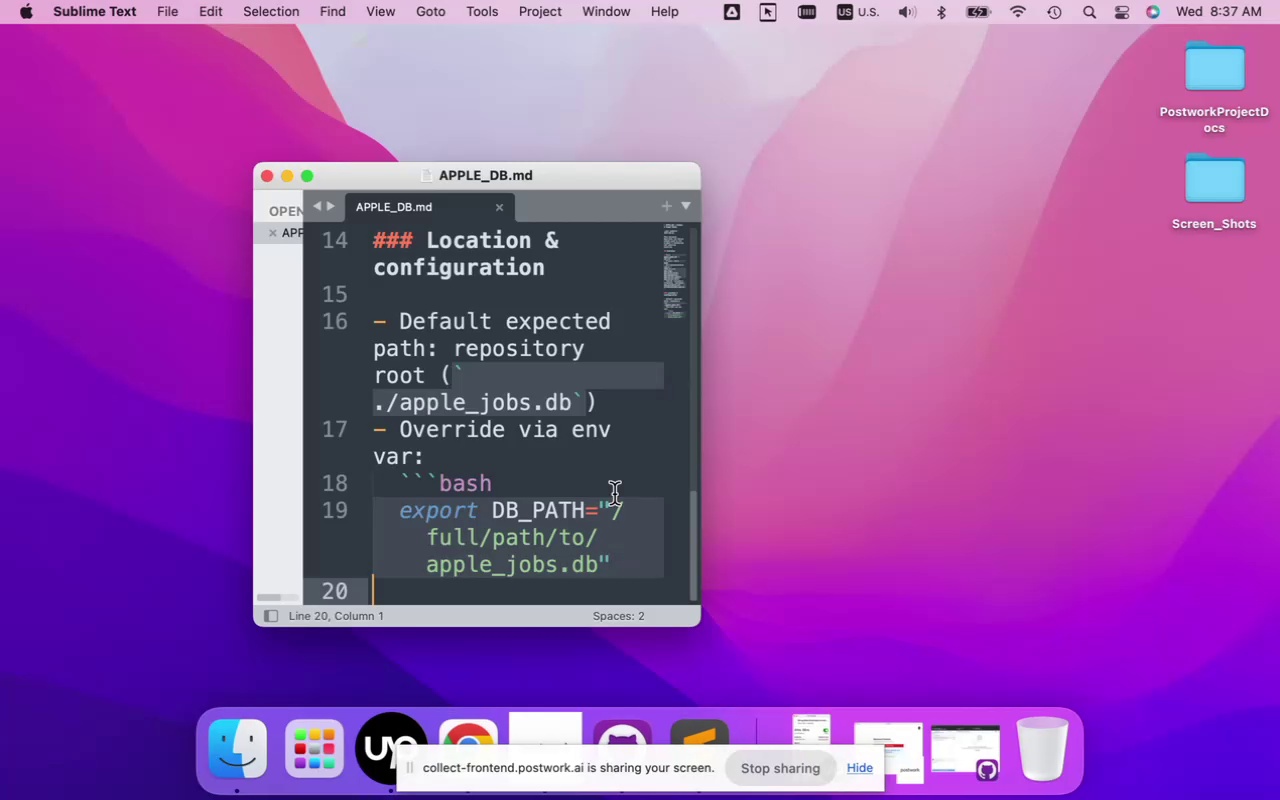 
scroll: coordinate [614, 494], scroll_direction: down, amount: 6.0
 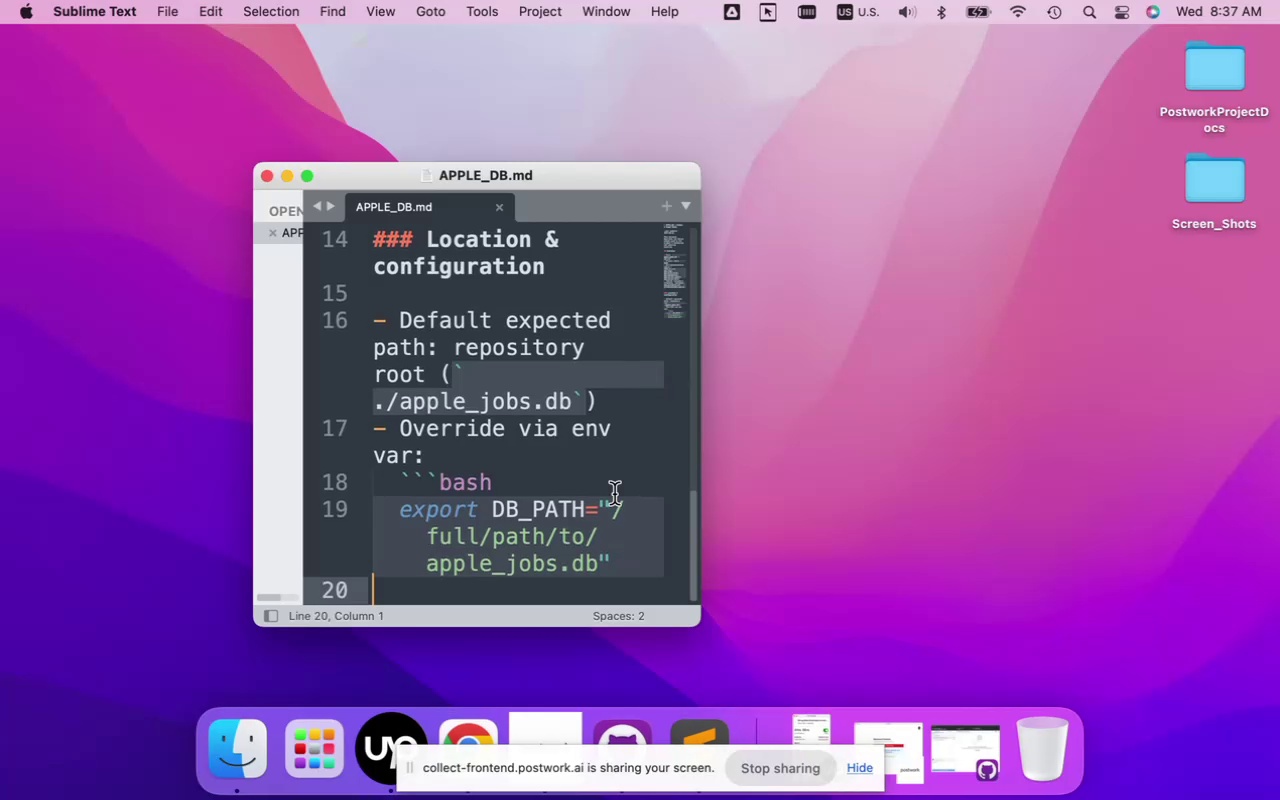 
key(Enter)
 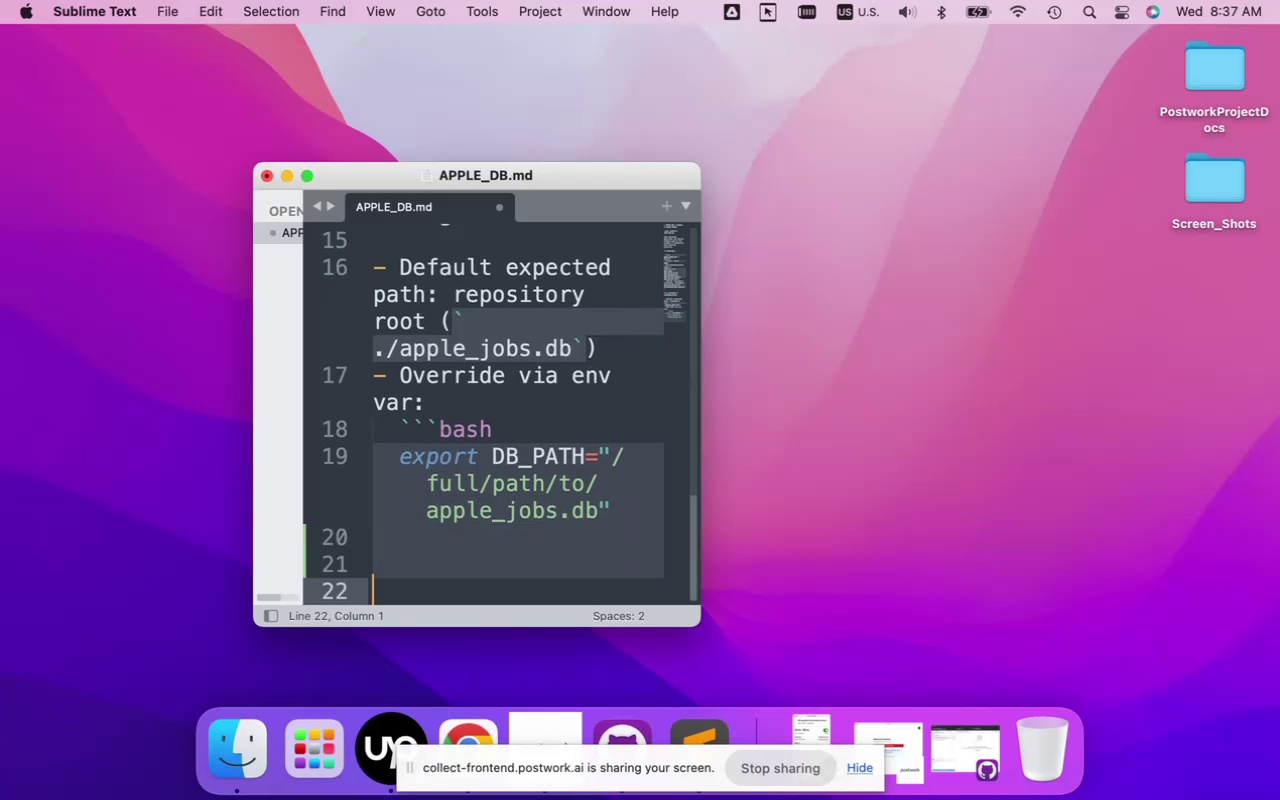 
key(Enter)
 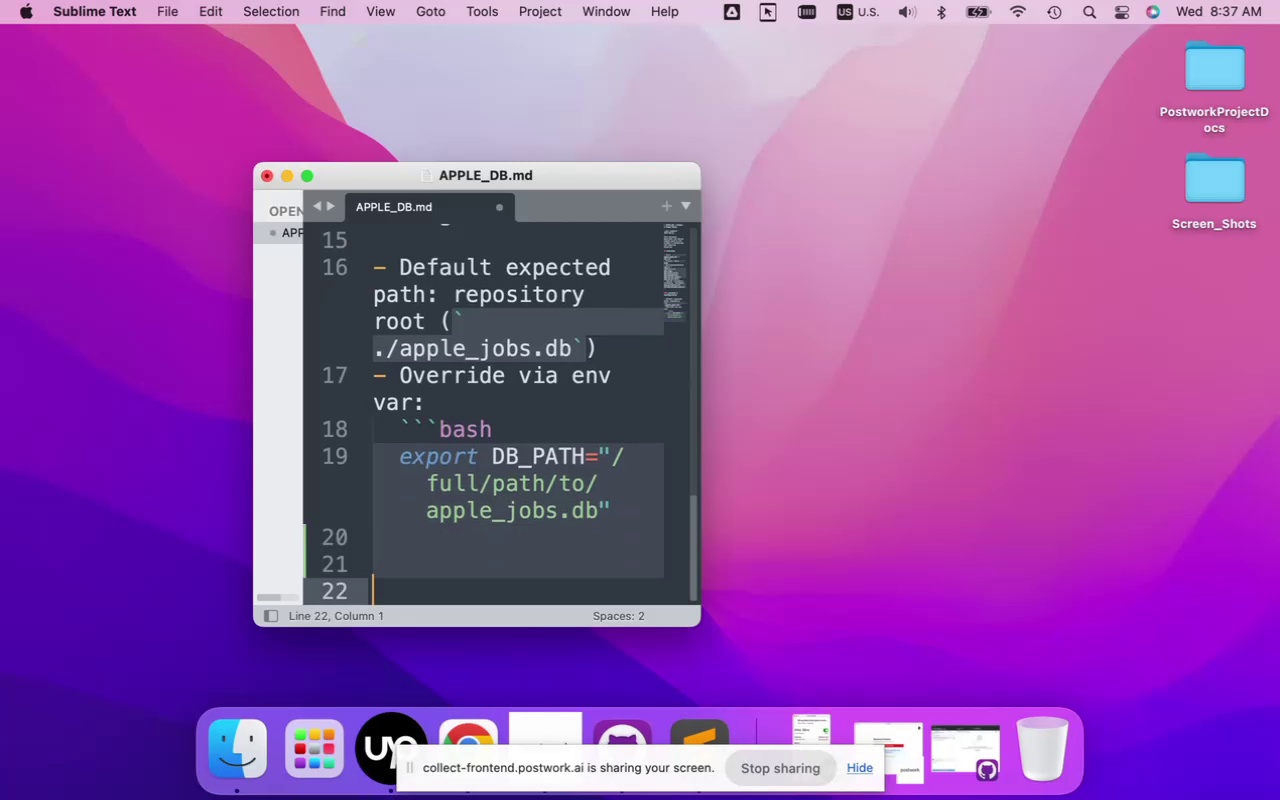 
key(Meta+V)
 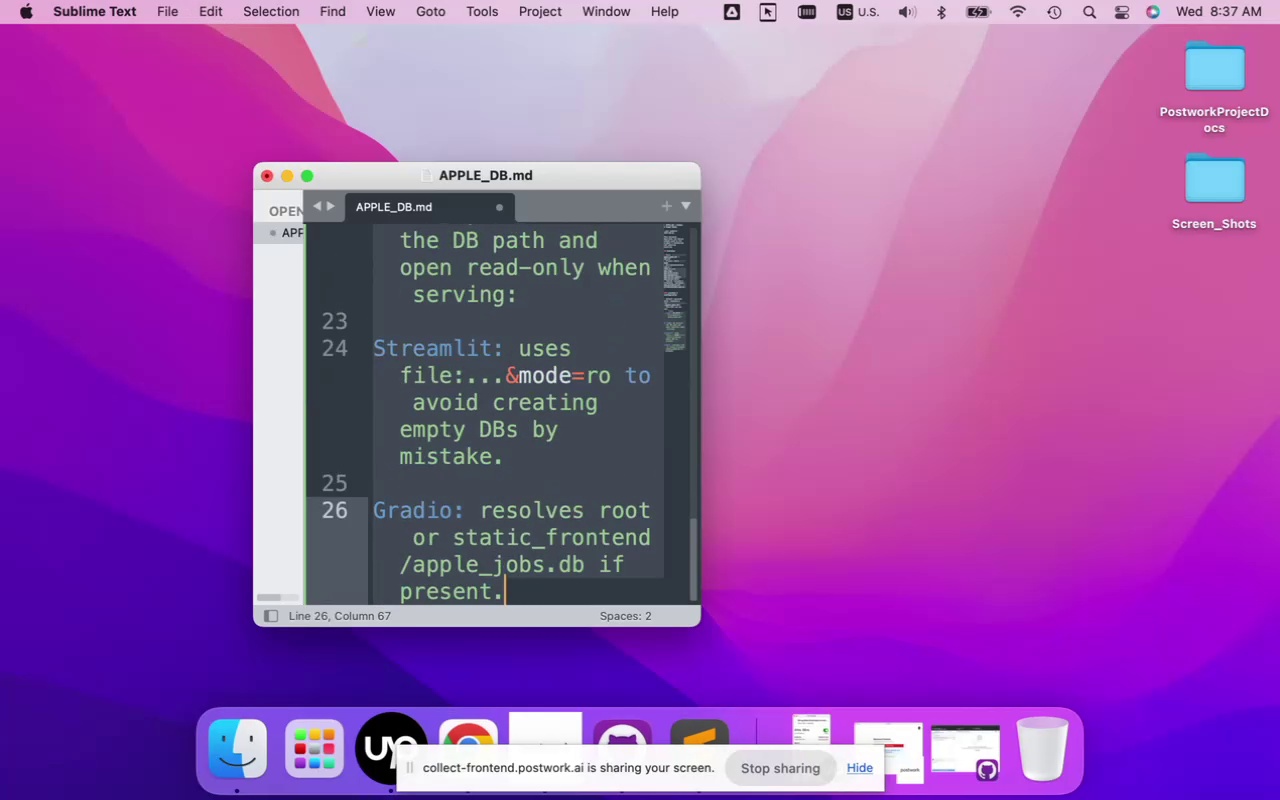 
key(Meta+Z)
 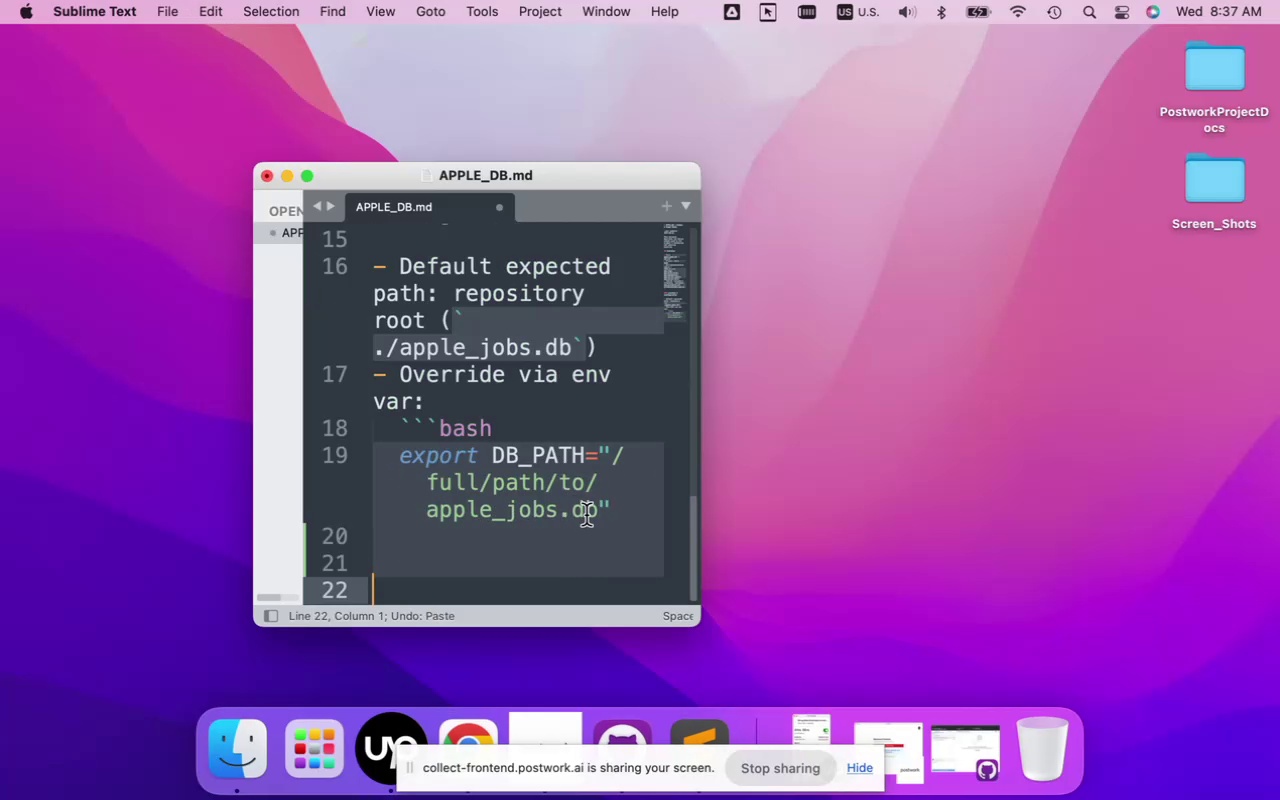 
scroll: coordinate [575, 493], scroll_direction: down, amount: 23.0
 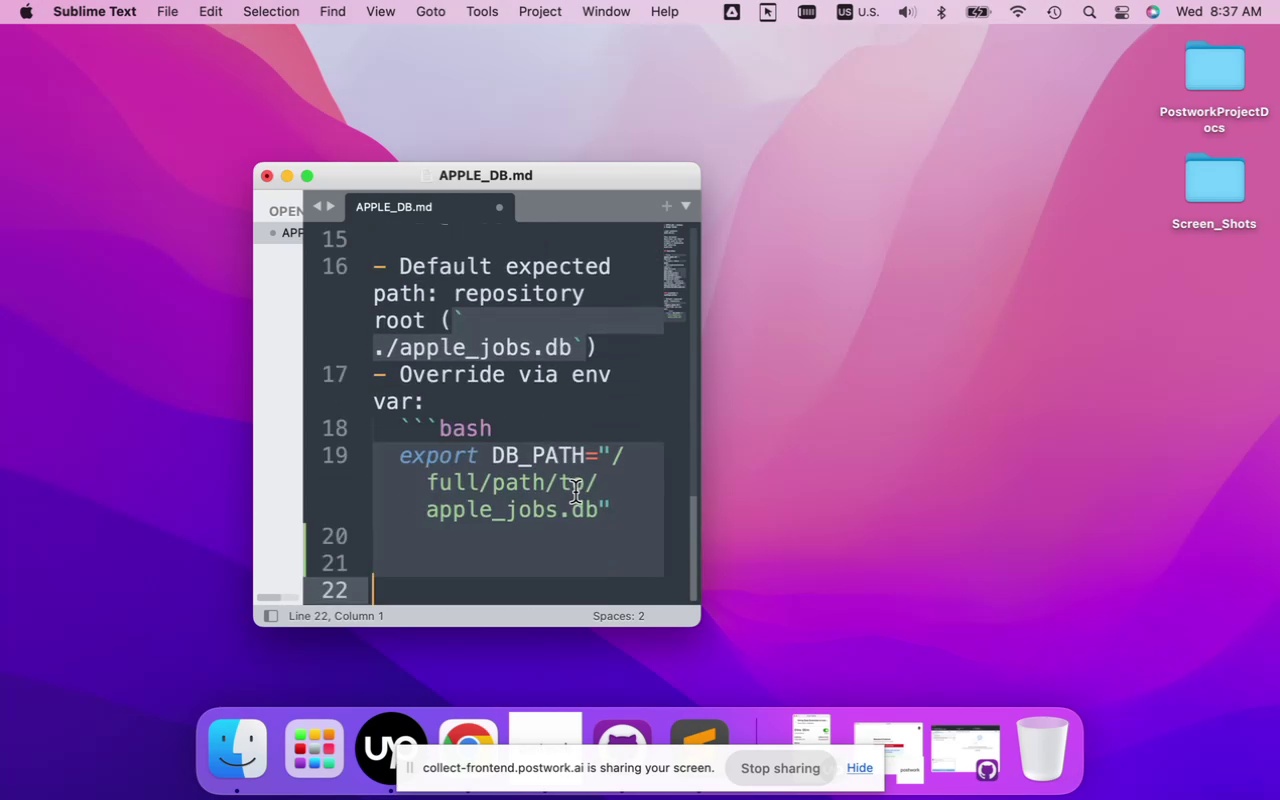 
key(Meta+V)
 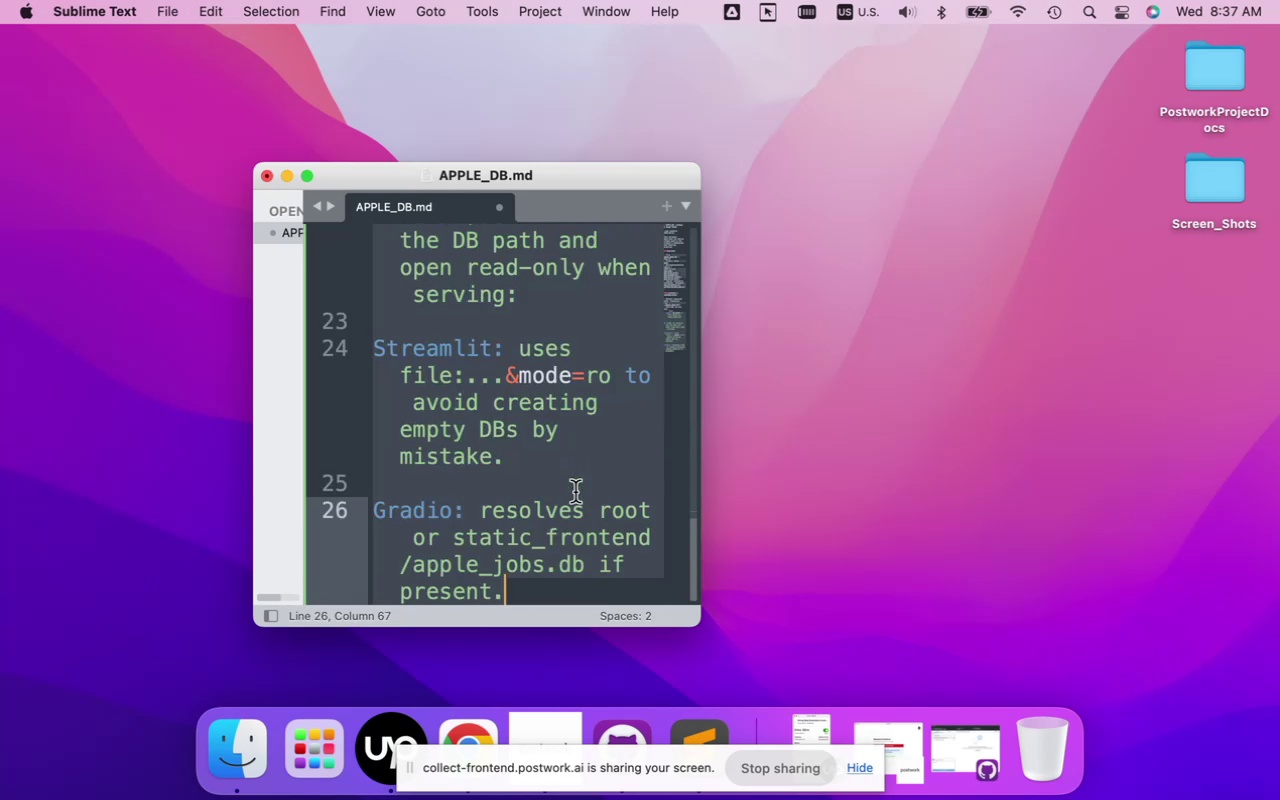 
scroll: coordinate [575, 493], scroll_direction: up, amount: 2.0
 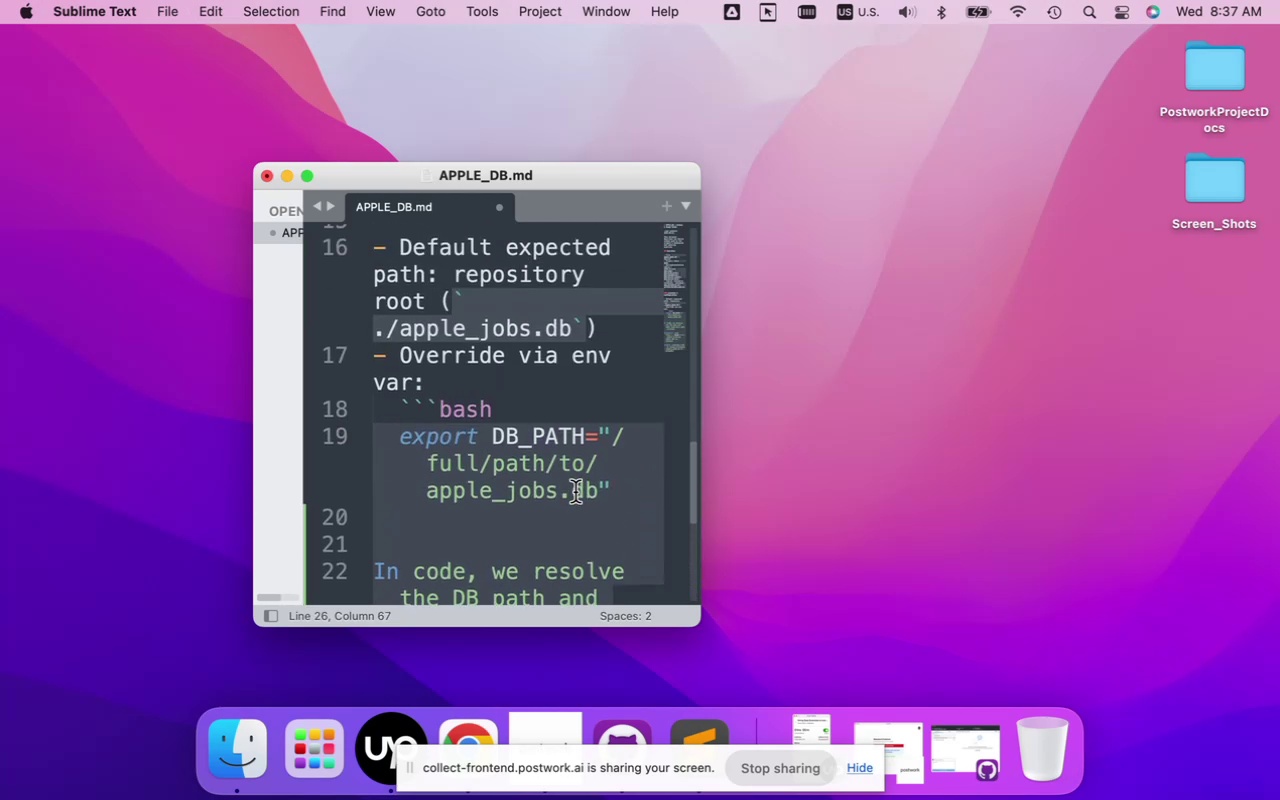 
scroll: coordinate [575, 493], scroll_direction: down, amount: 2.0
 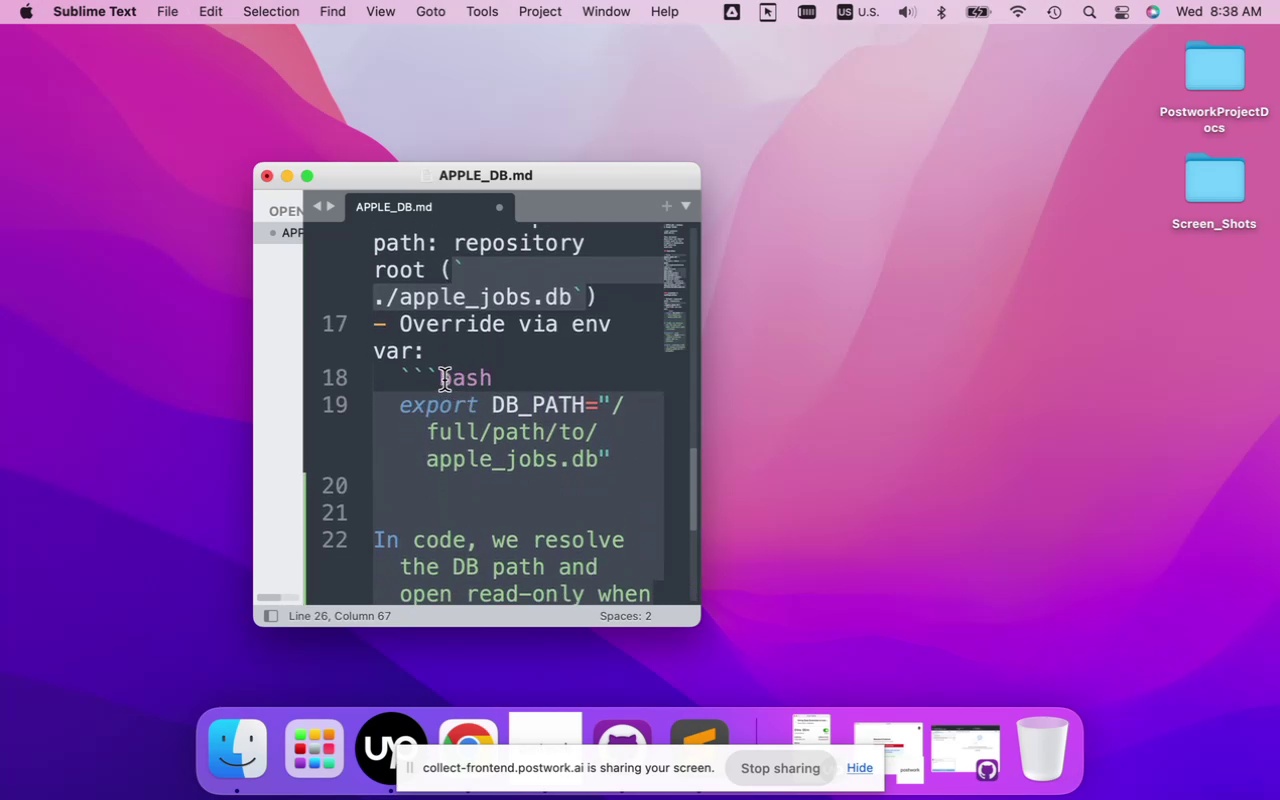 
left_click_drag(start_coordinate=[438, 379], to_coordinate=[402, 376])
 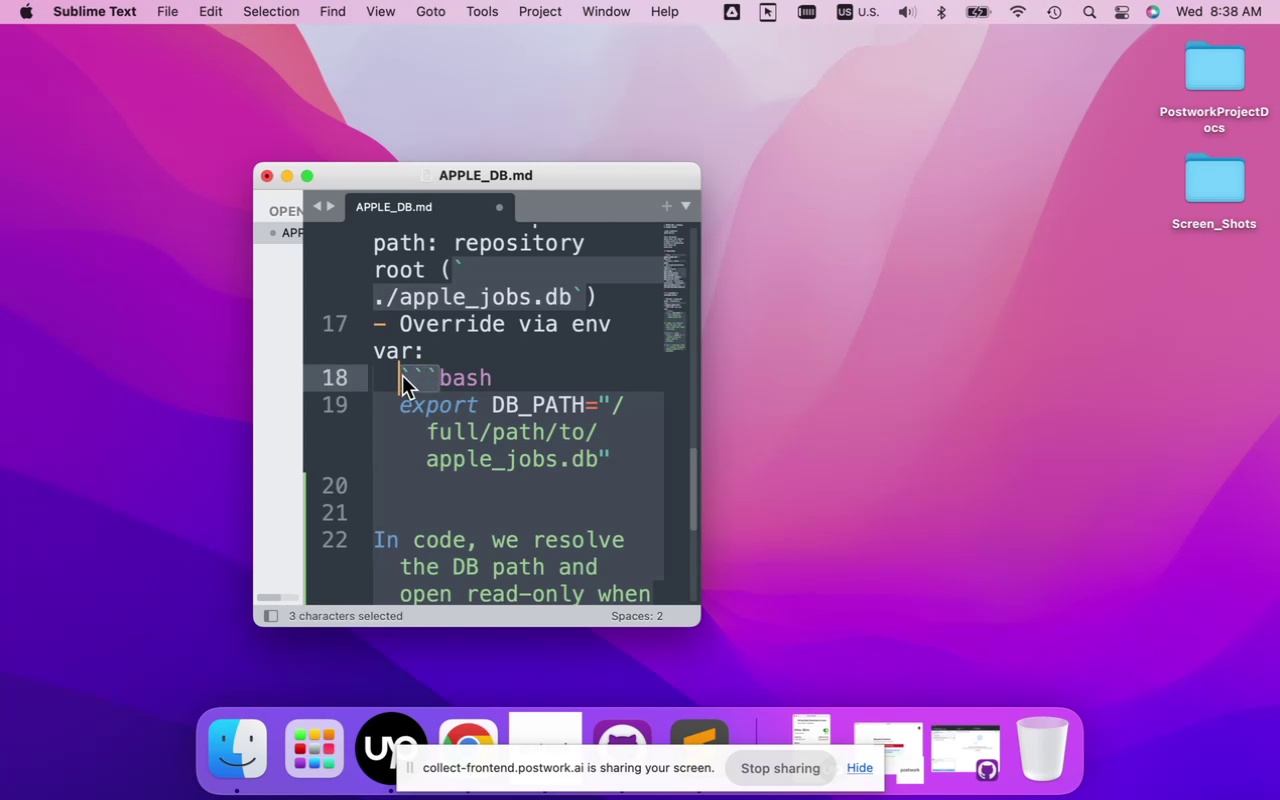 
key(Meta+C)
 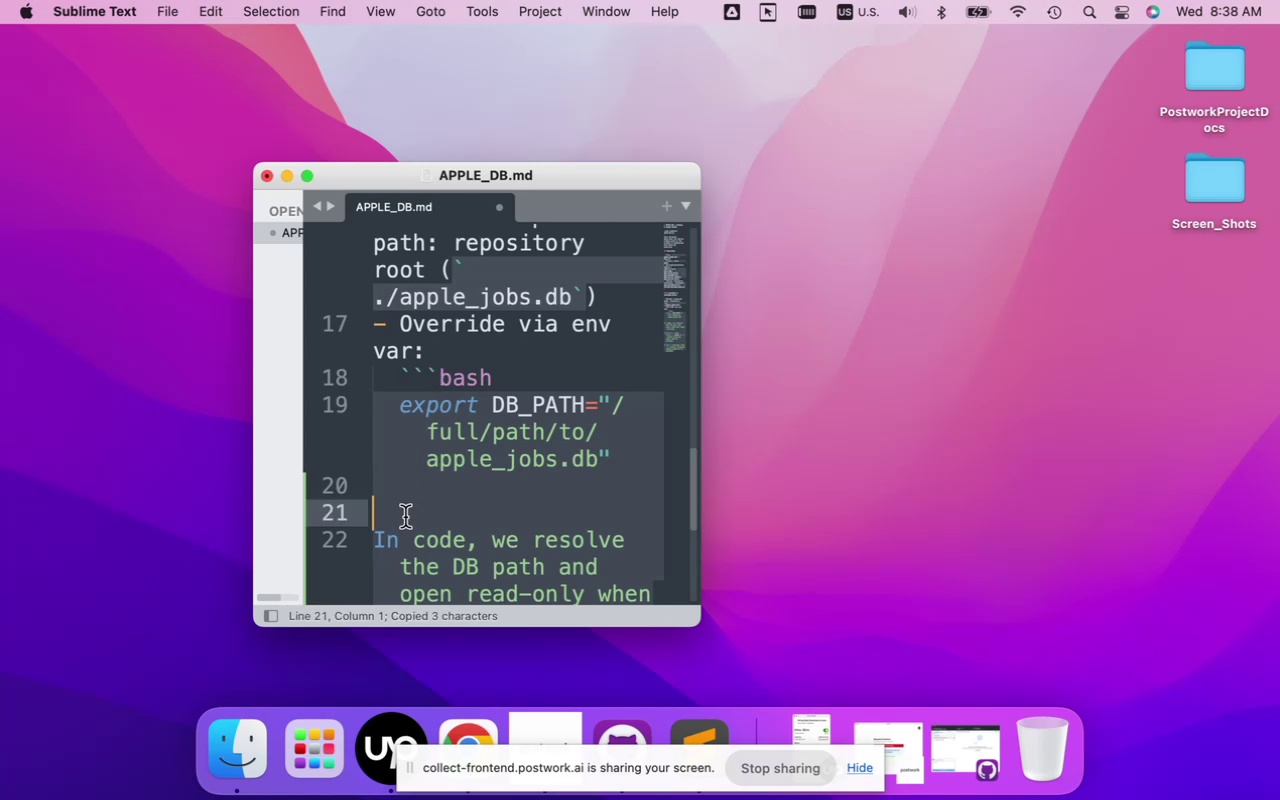 
key(Meta+CommandLeft)
 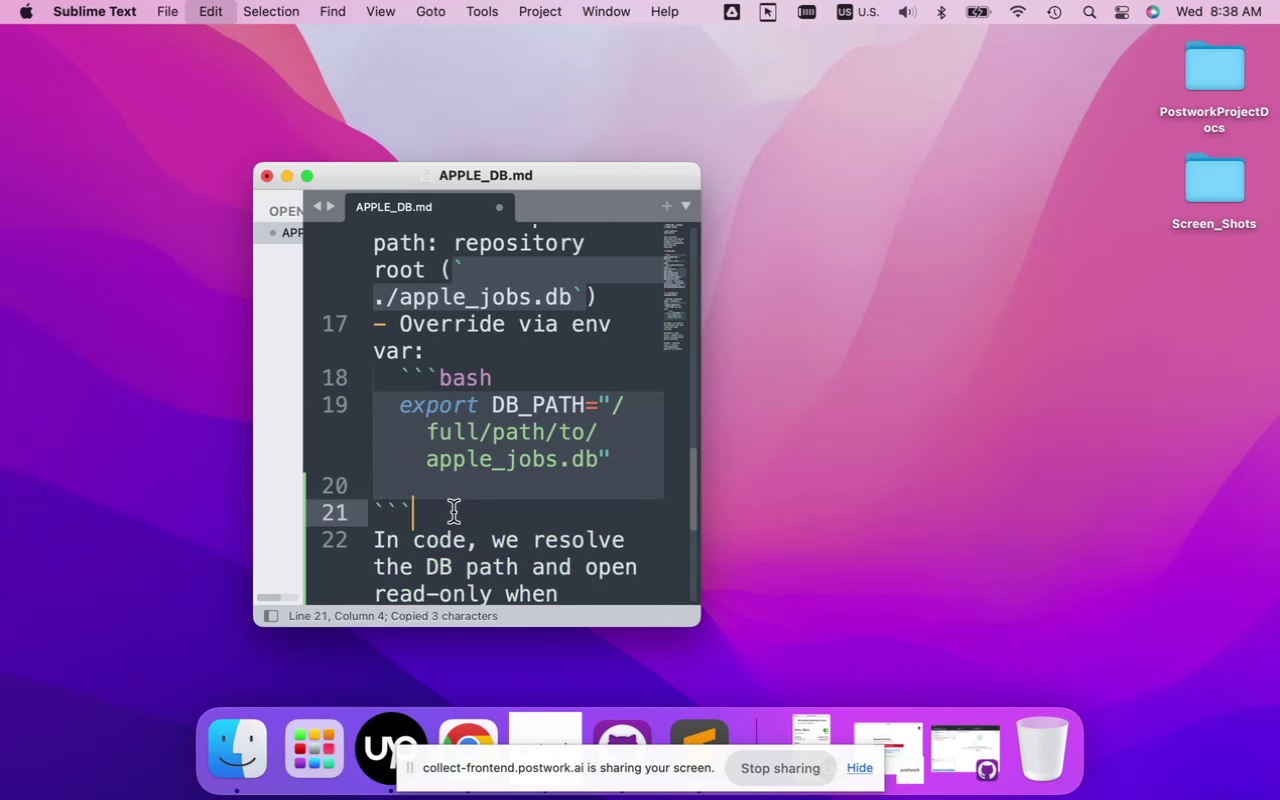 
key(Meta+V)
 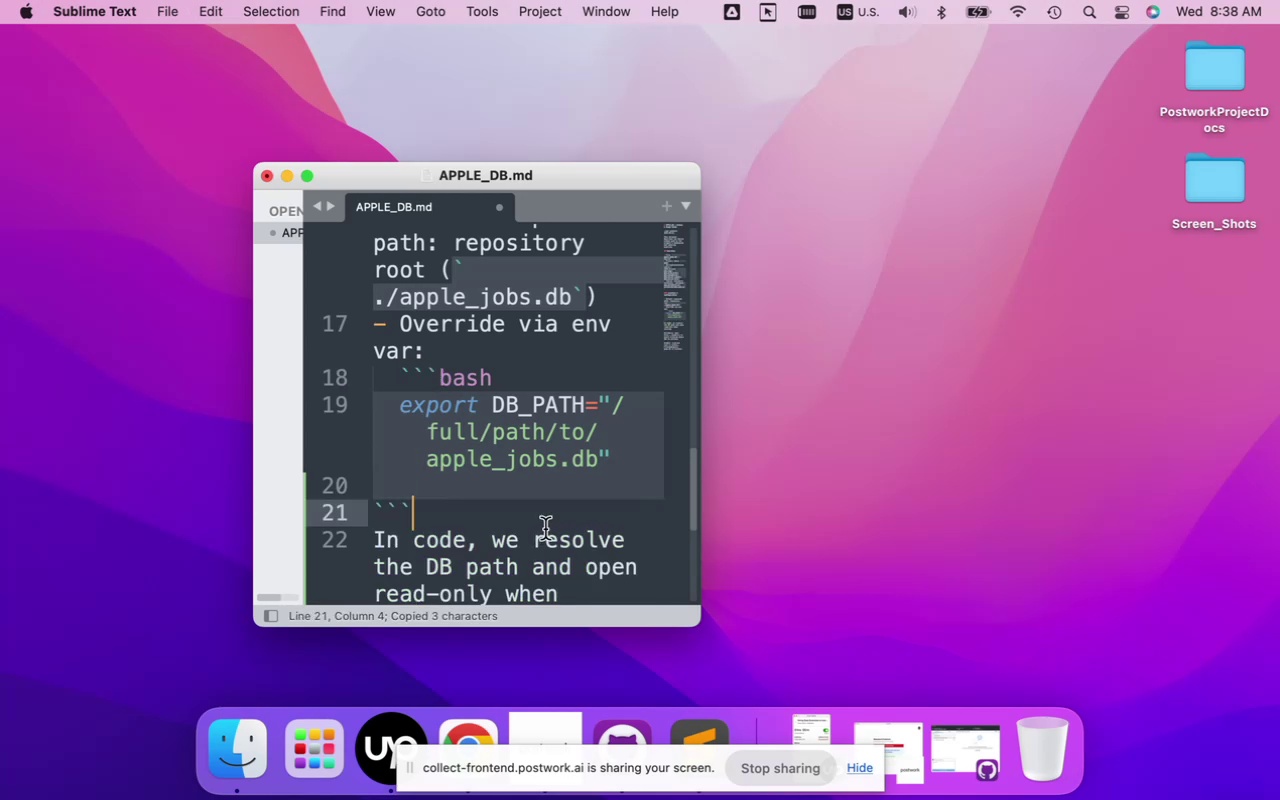 
scroll: coordinate [545, 528], scroll_direction: down, amount: 12.0
 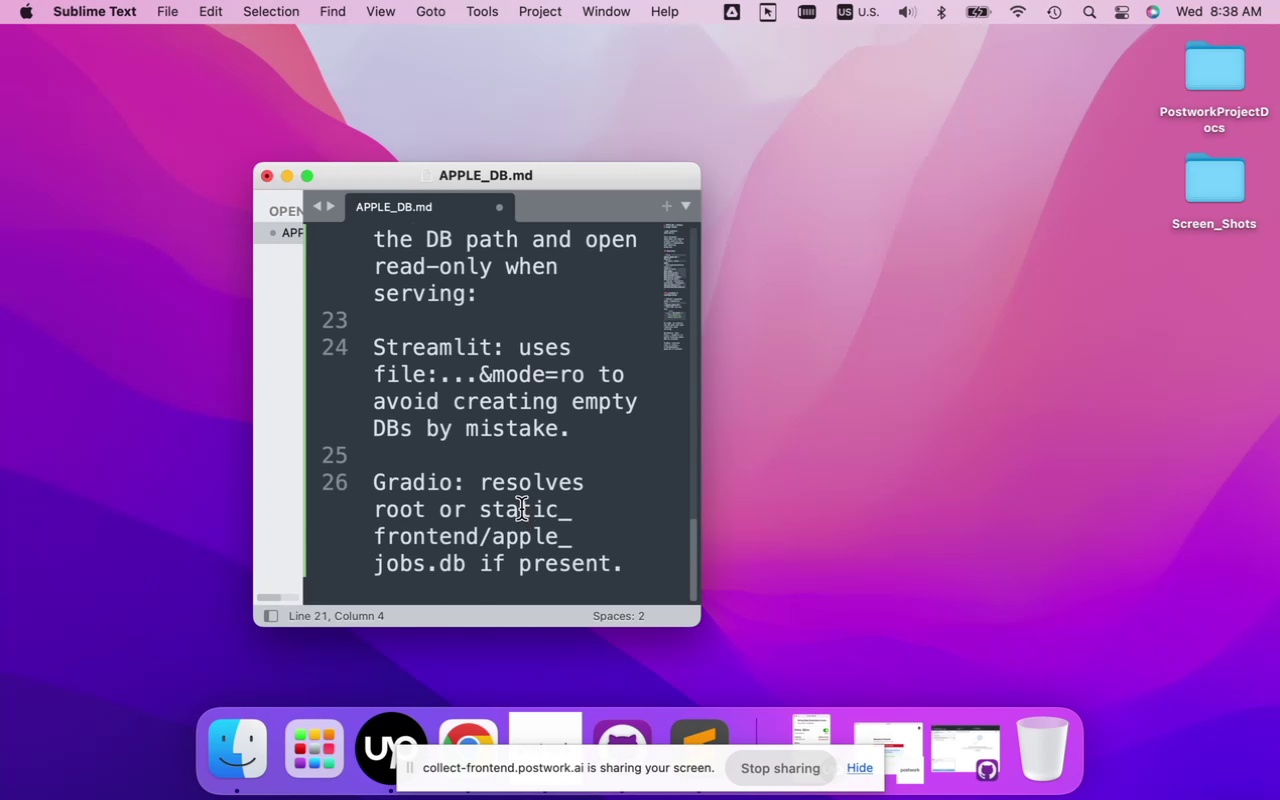 
wait(8.99)
 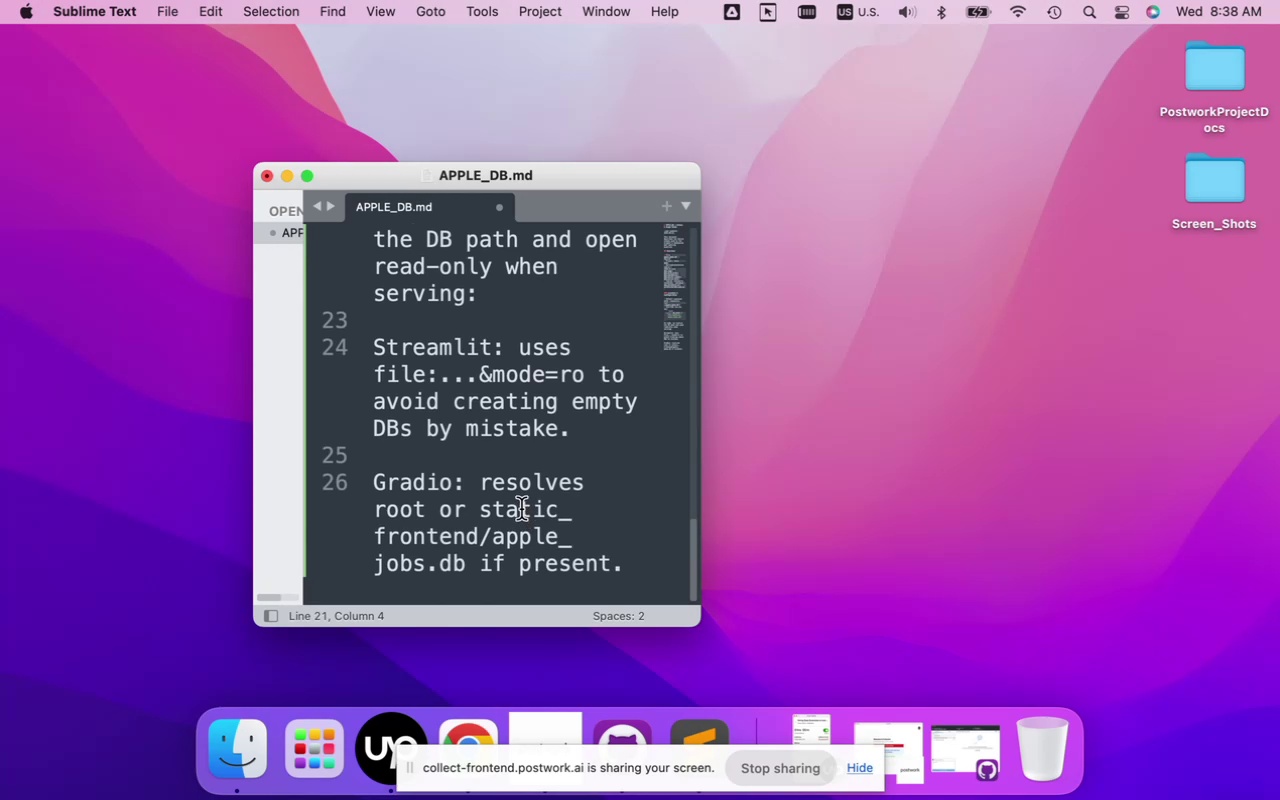 
scroll: coordinate [604, 493], scroll_direction: down, amount: 3.0
 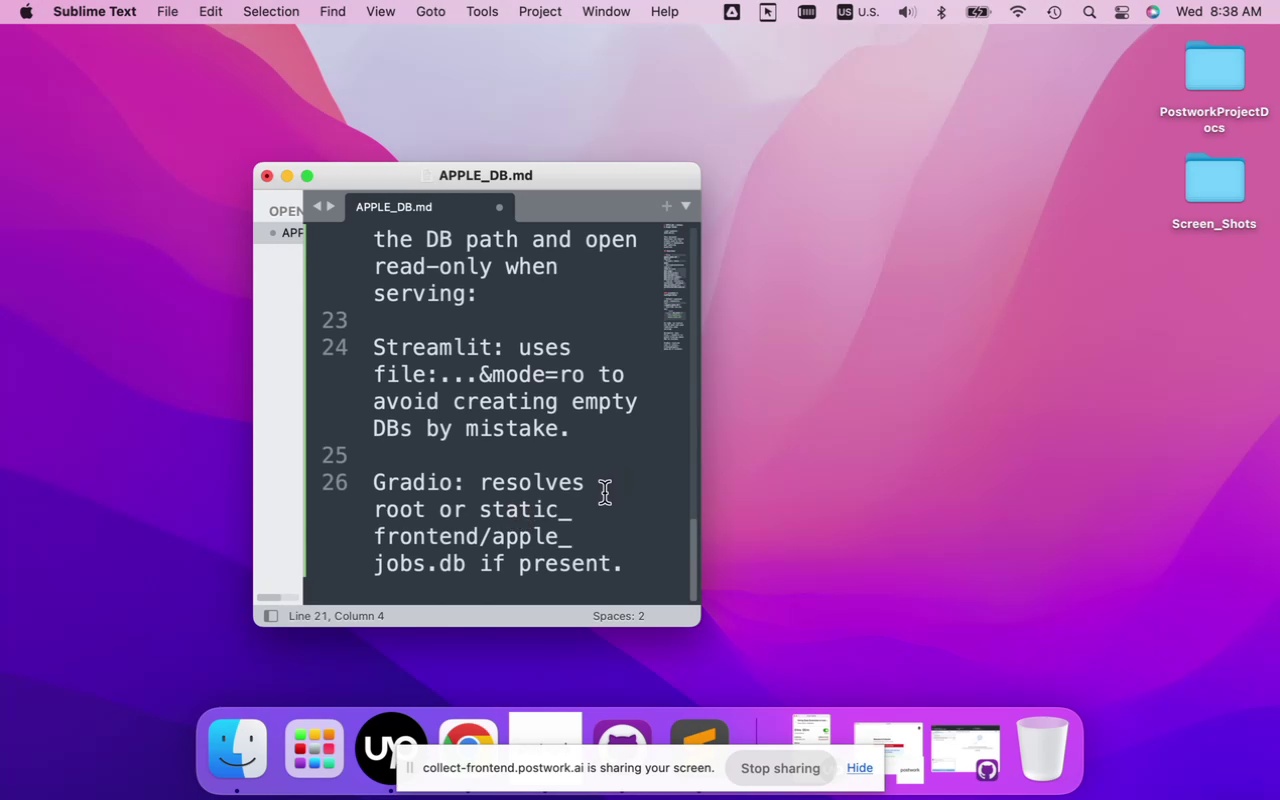 
left_click([604, 493])
 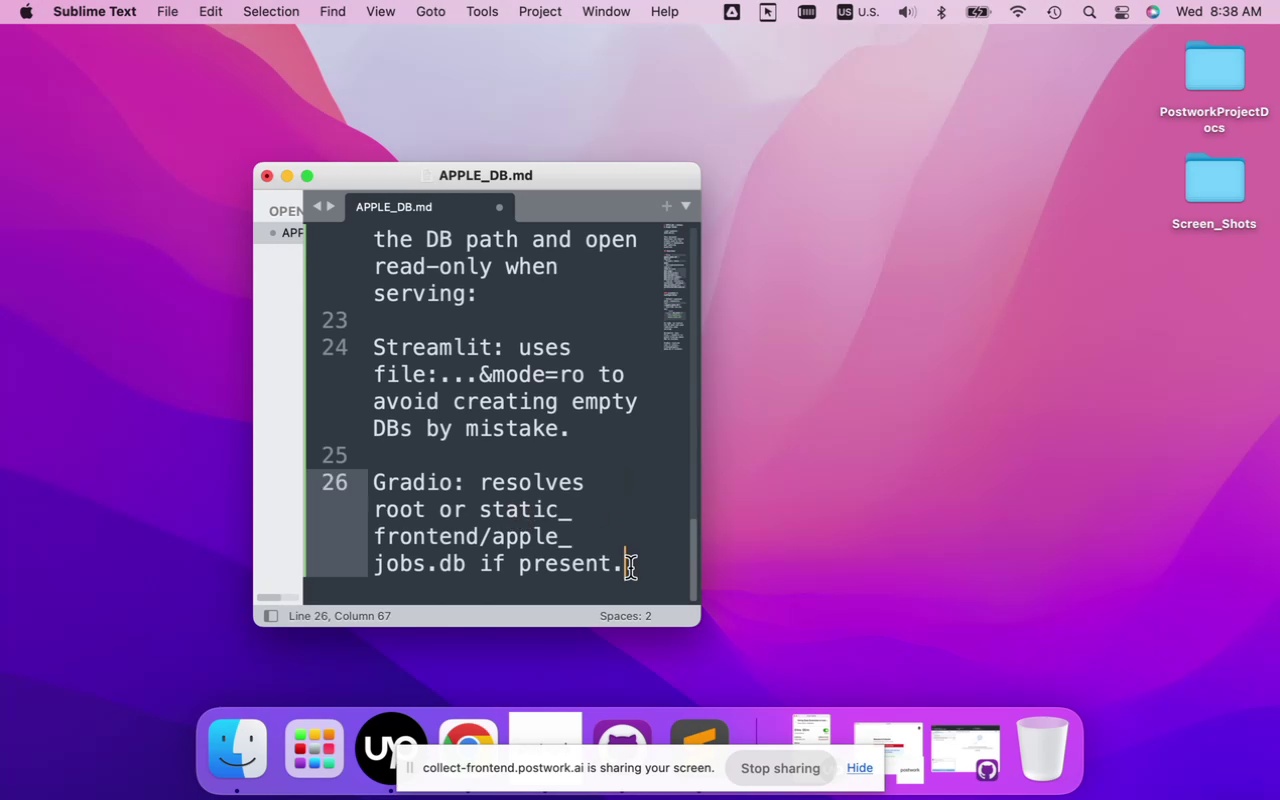 
left_click([630, 568])
 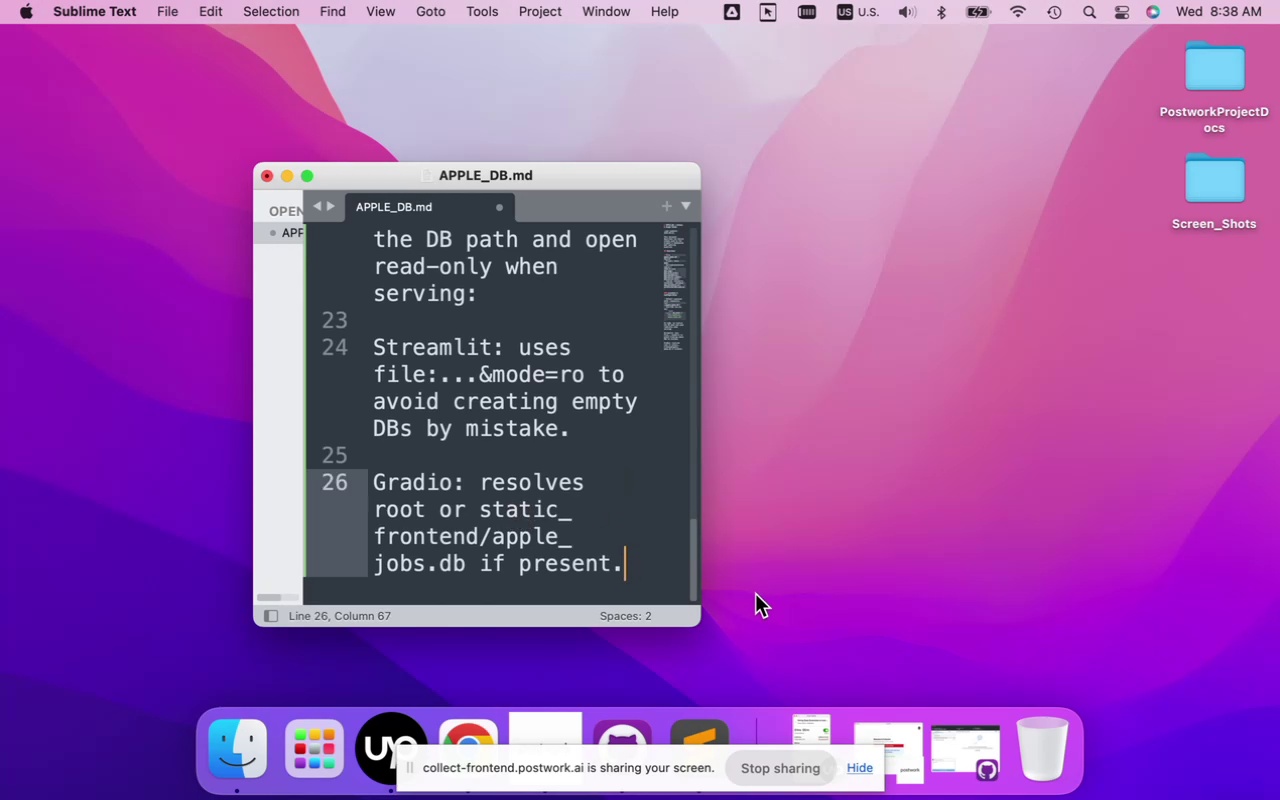 
key(Enter)
 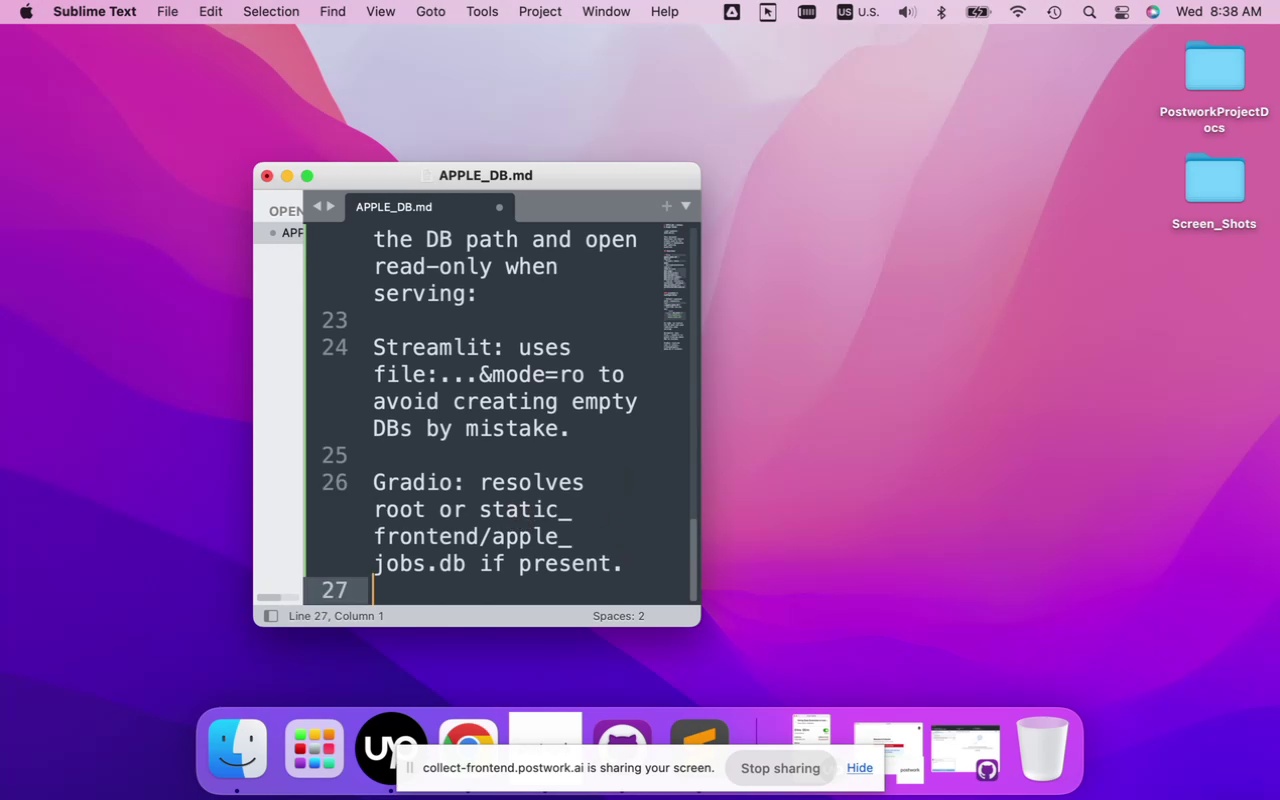 
key(Enter)
 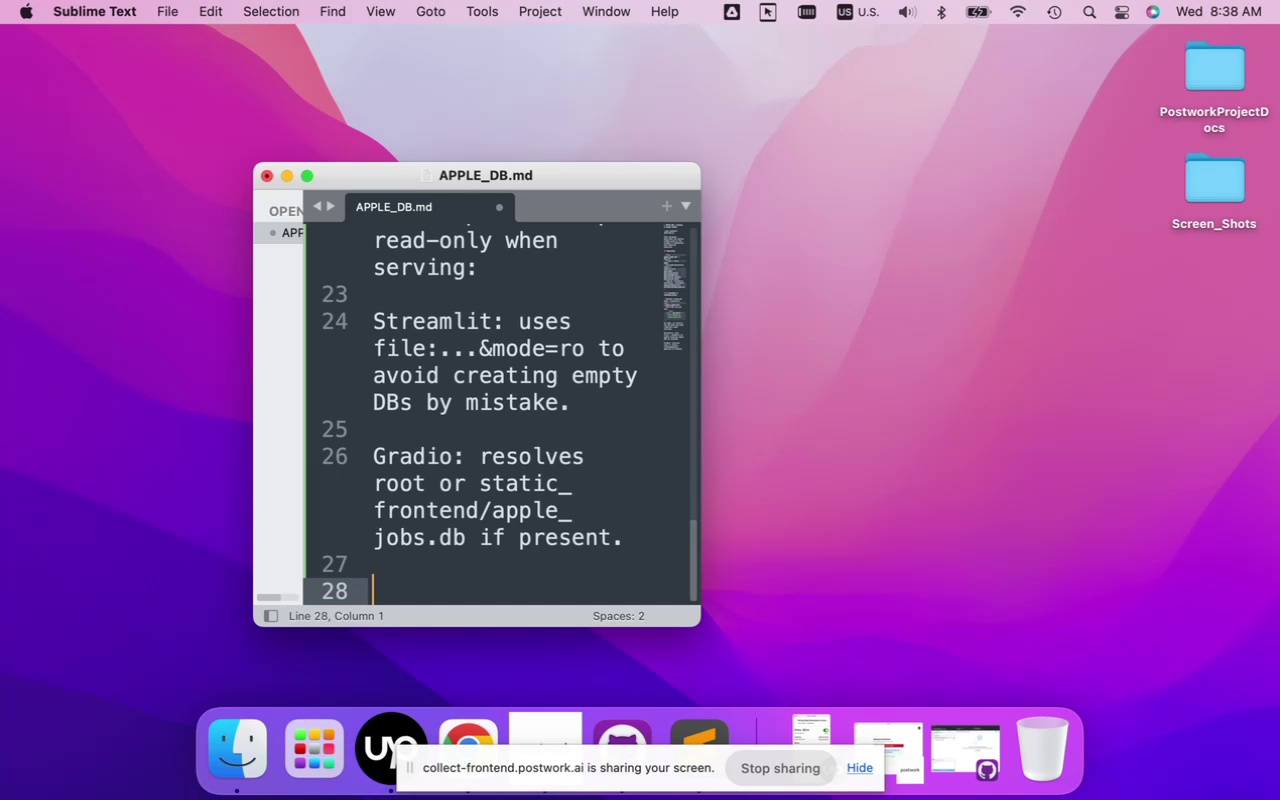 
key(Enter)
 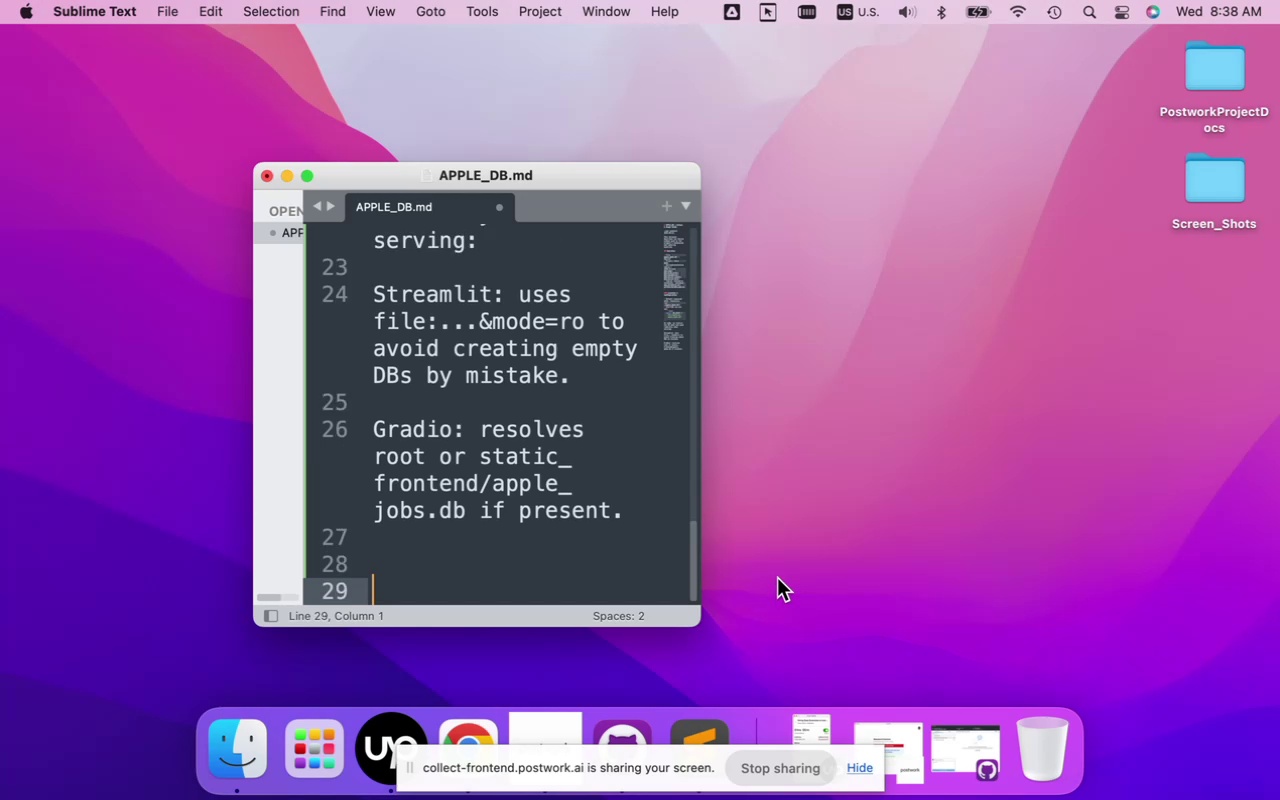 
left_click([777, 578])
 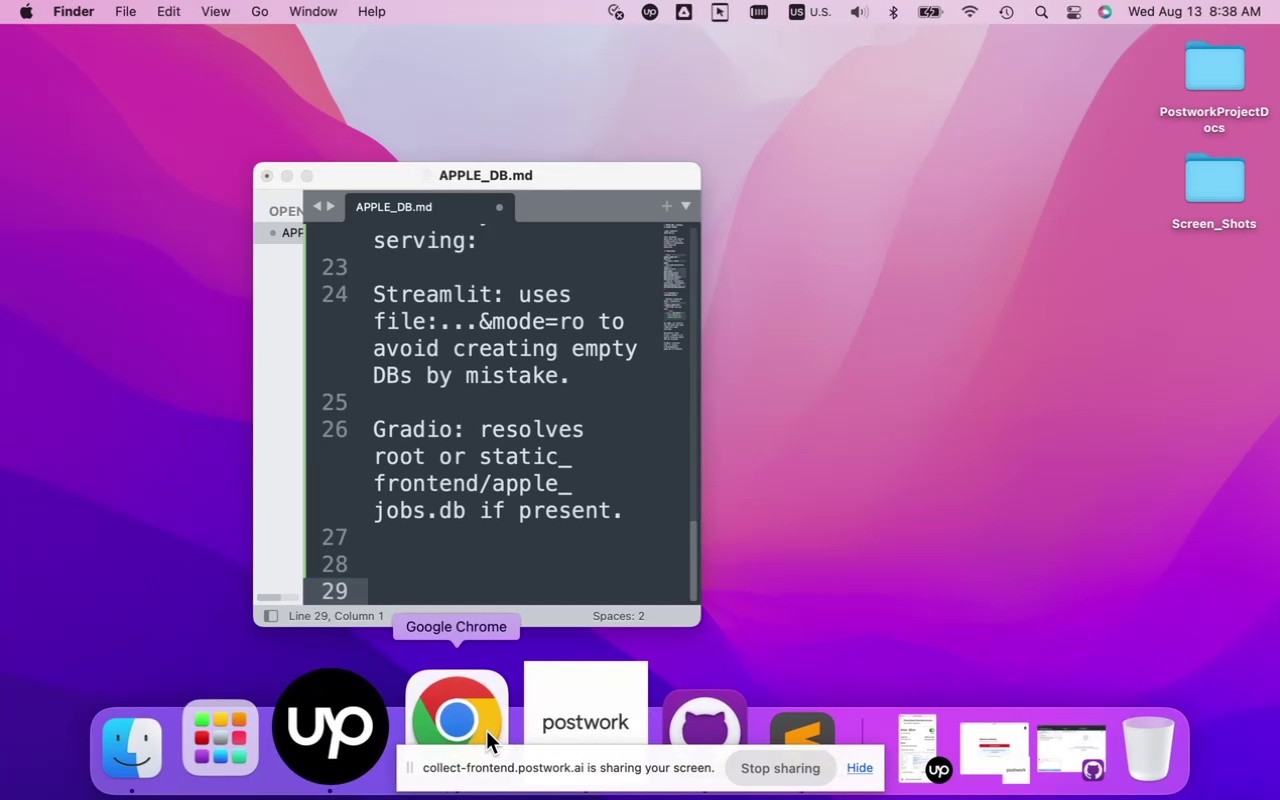 
left_click([479, 727])
 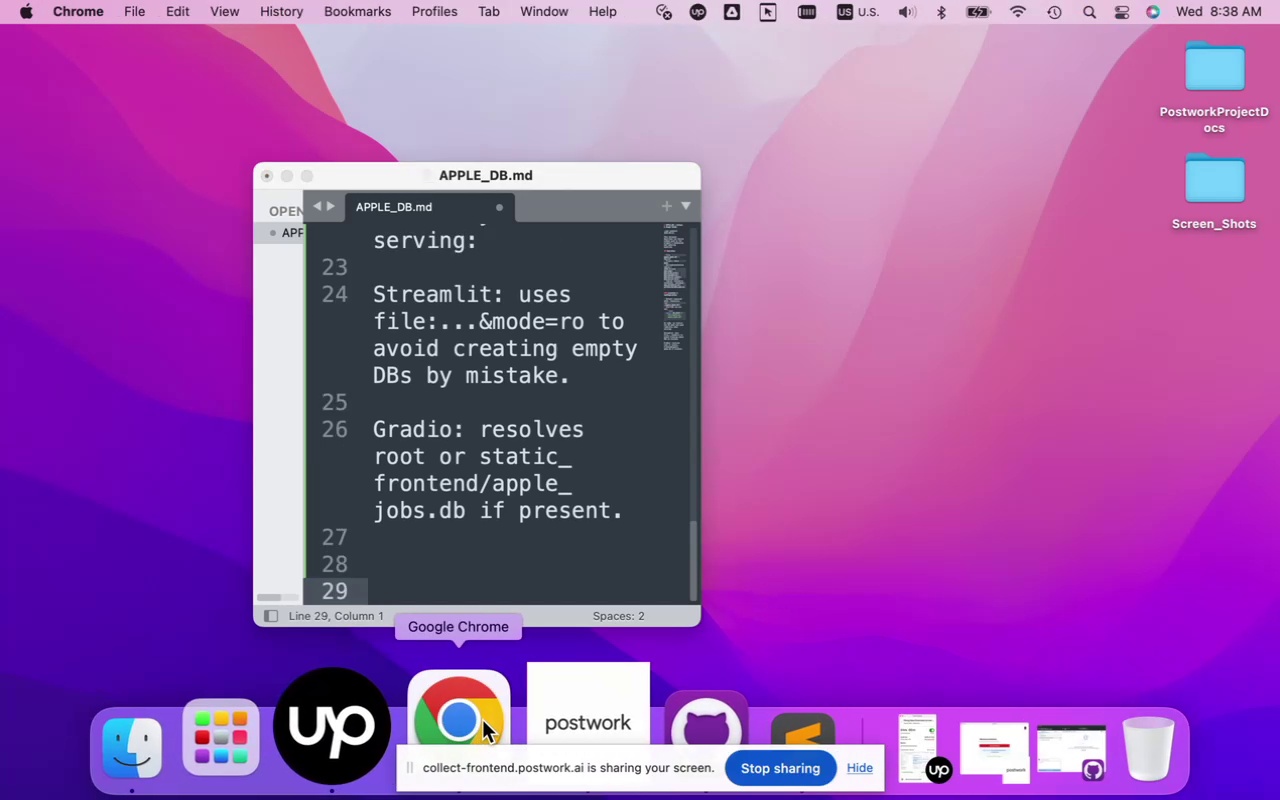 
left_click([482, 720])
 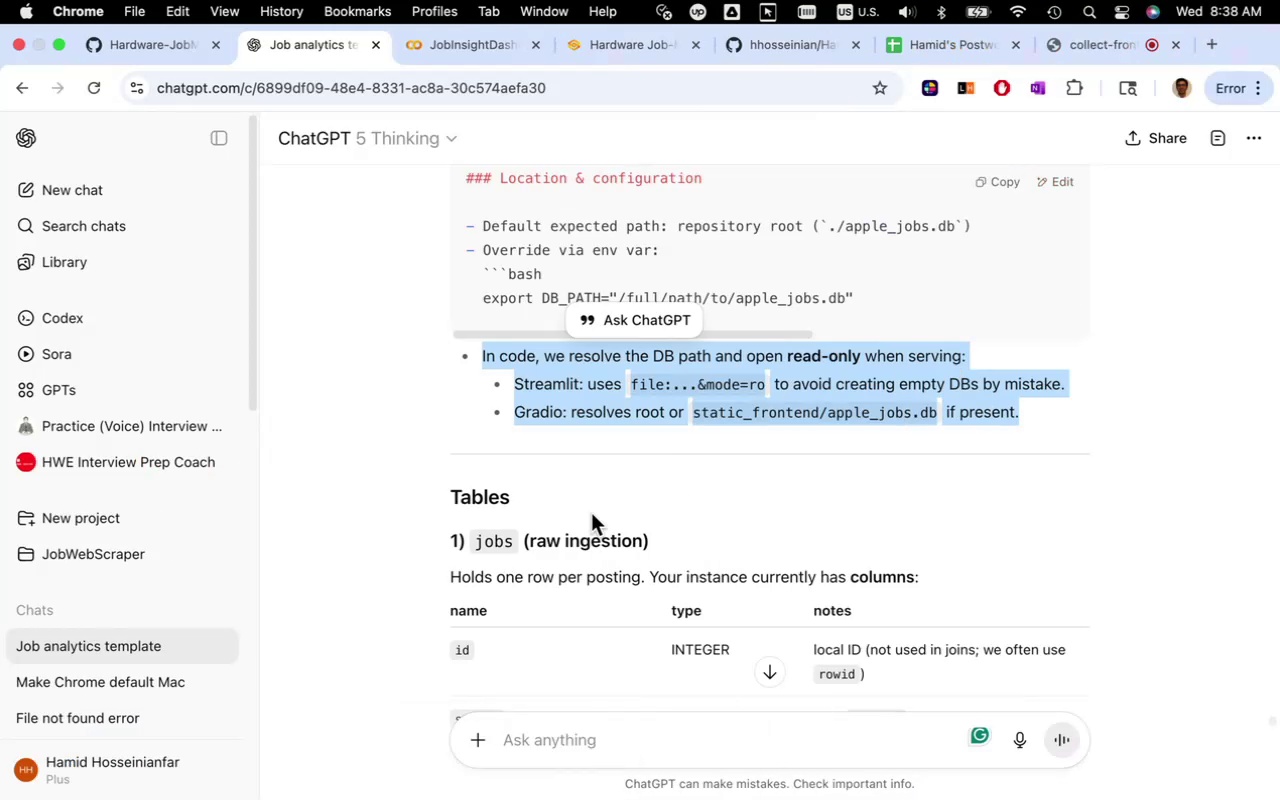 
scroll: coordinate [573, 550], scroll_direction: down, amount: 12.0
 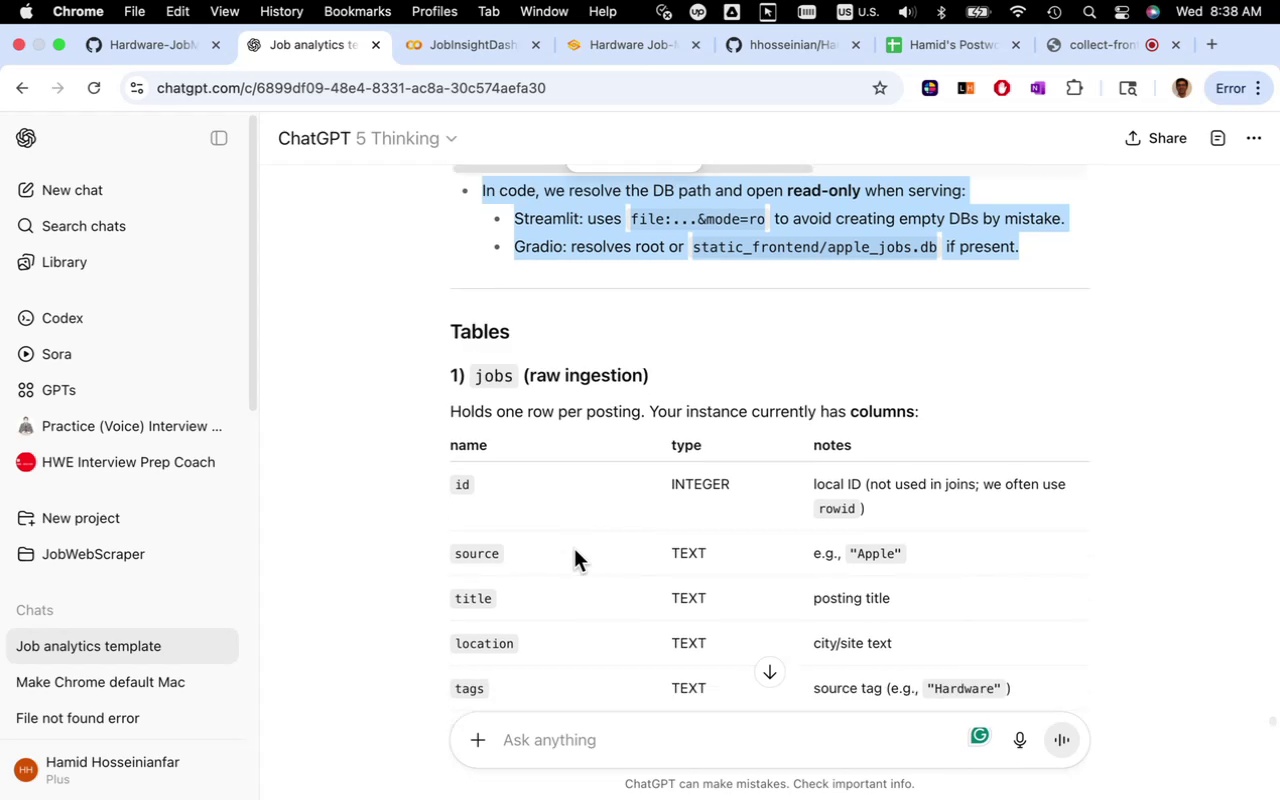 
scroll: coordinate [573, 550], scroll_direction: up, amount: 6.0
 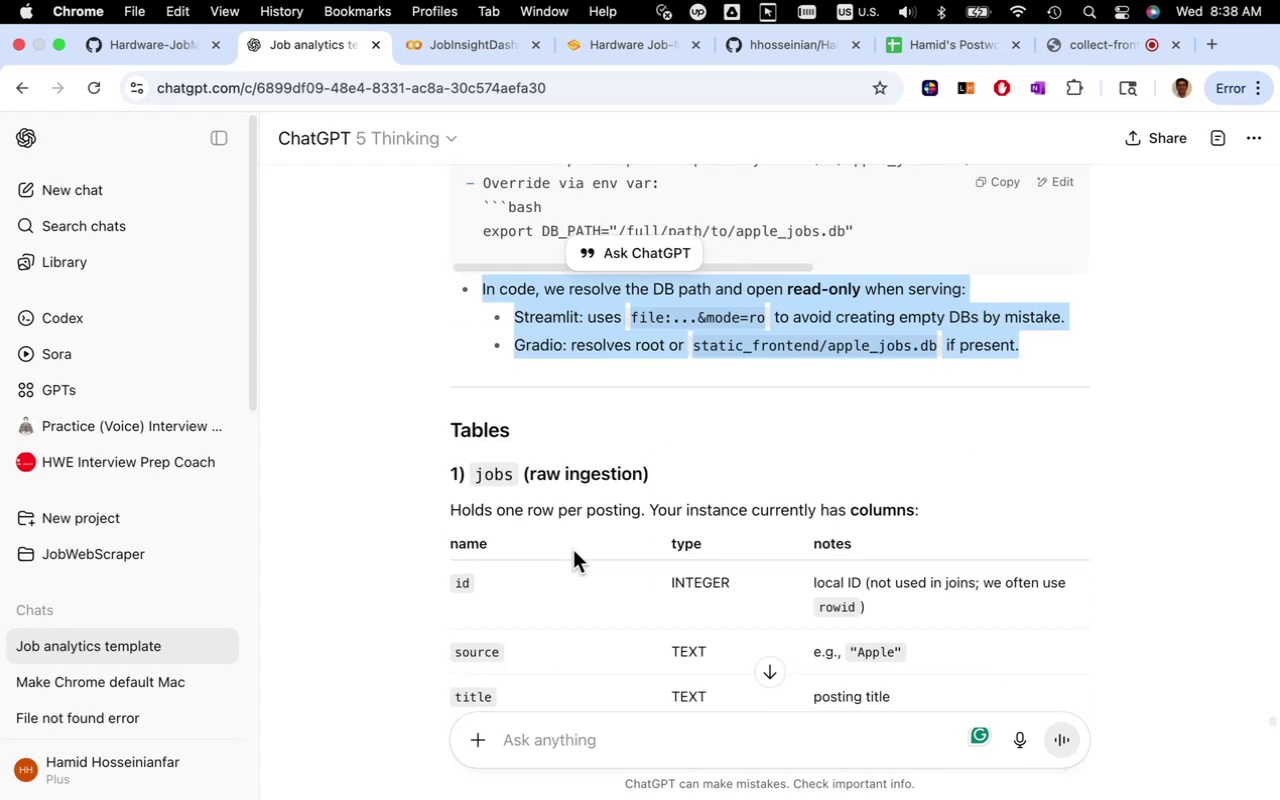 
scroll: coordinate [571, 552], scroll_direction: down, amount: 3.0
 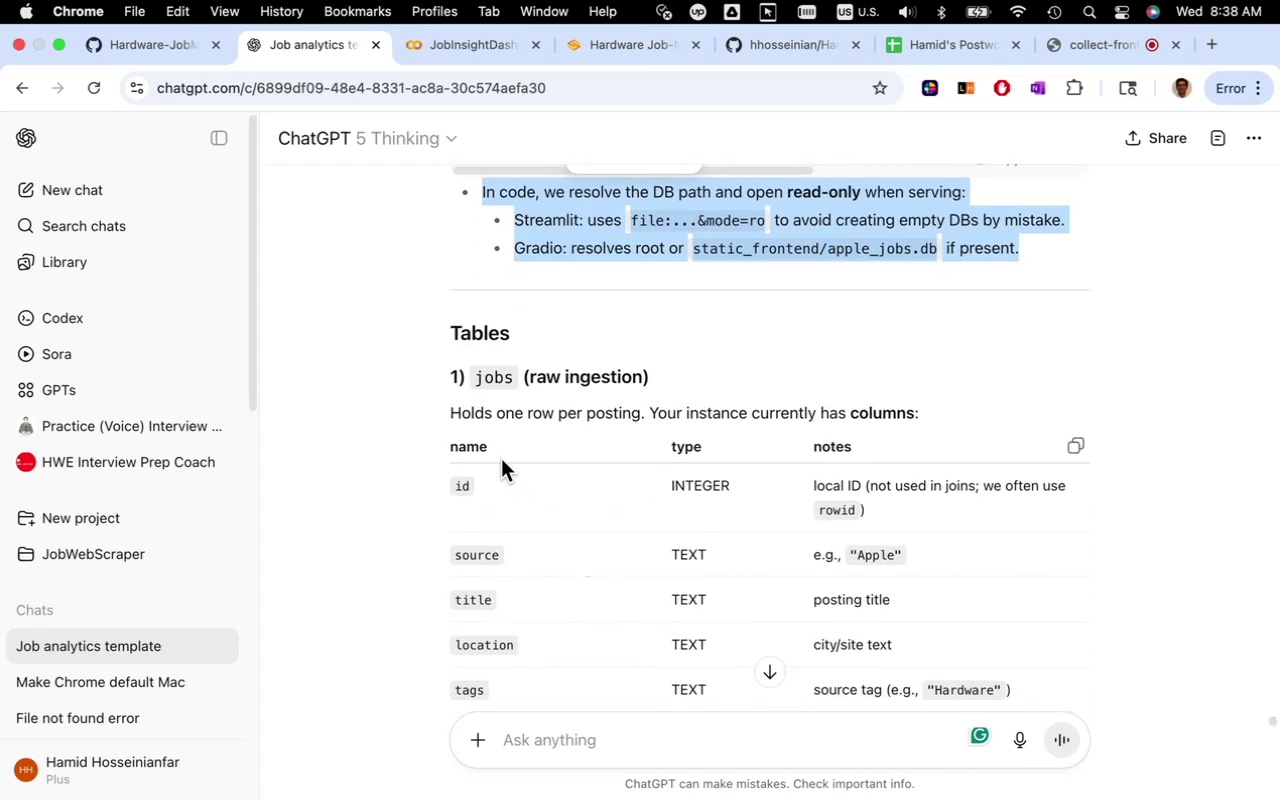 
wait(5.07)
 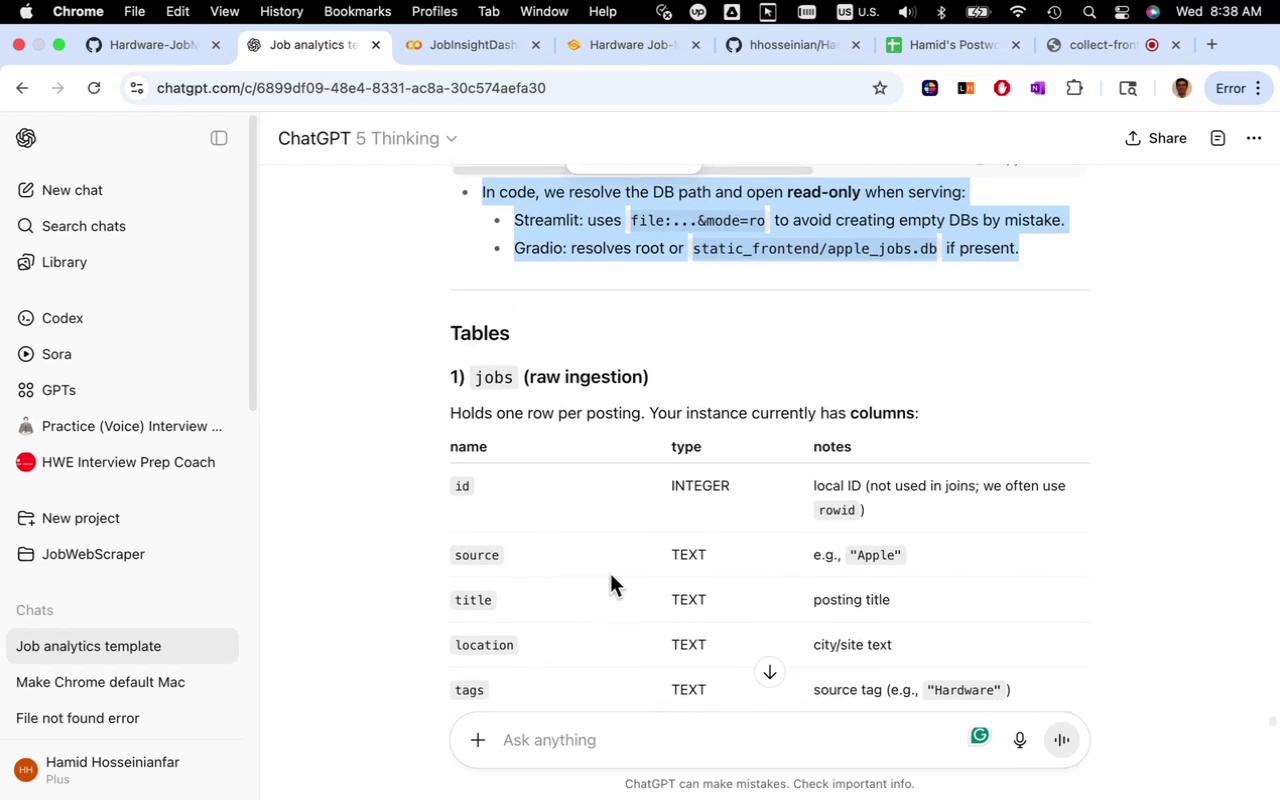 
left_click_drag(start_coordinate=[449, 337], to_coordinate=[510, 336])
 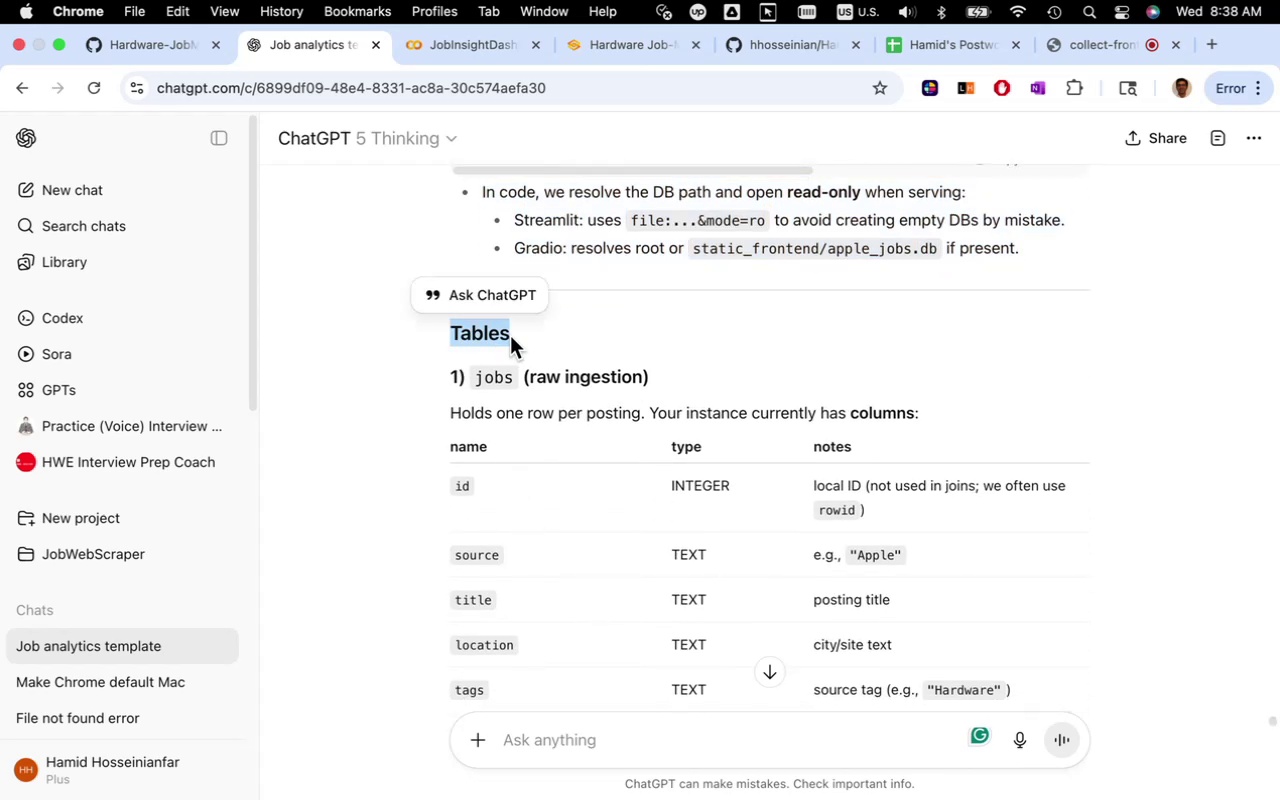 
key(Meta+C)
 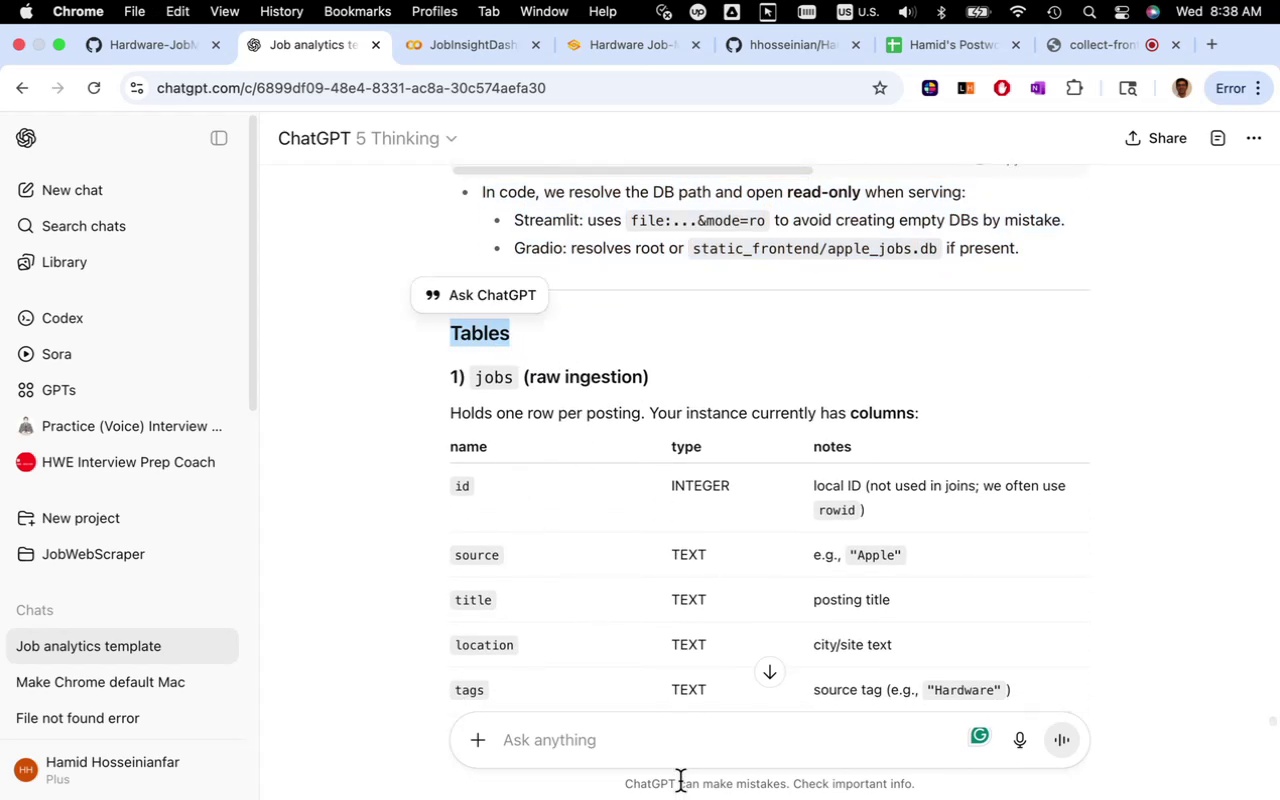 
mouse_move([662, 778])
 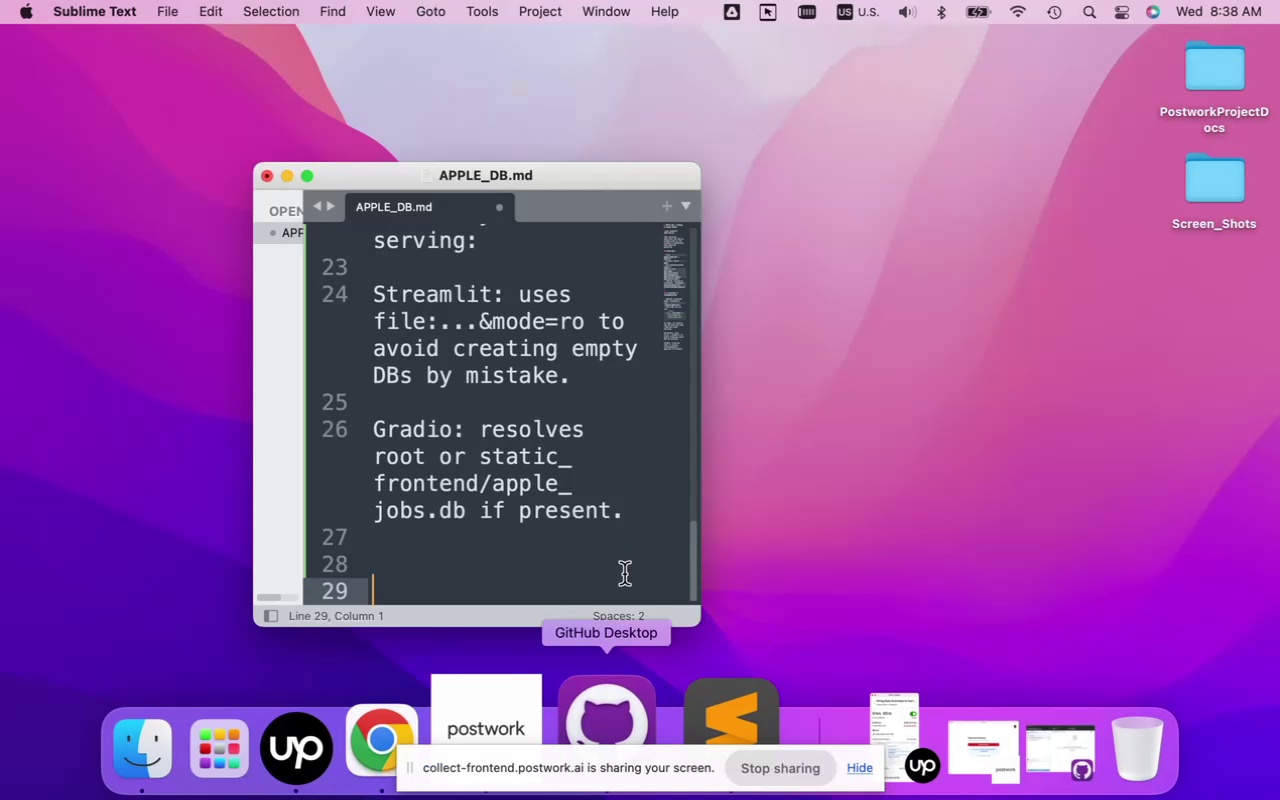 
key(Meta+V)
 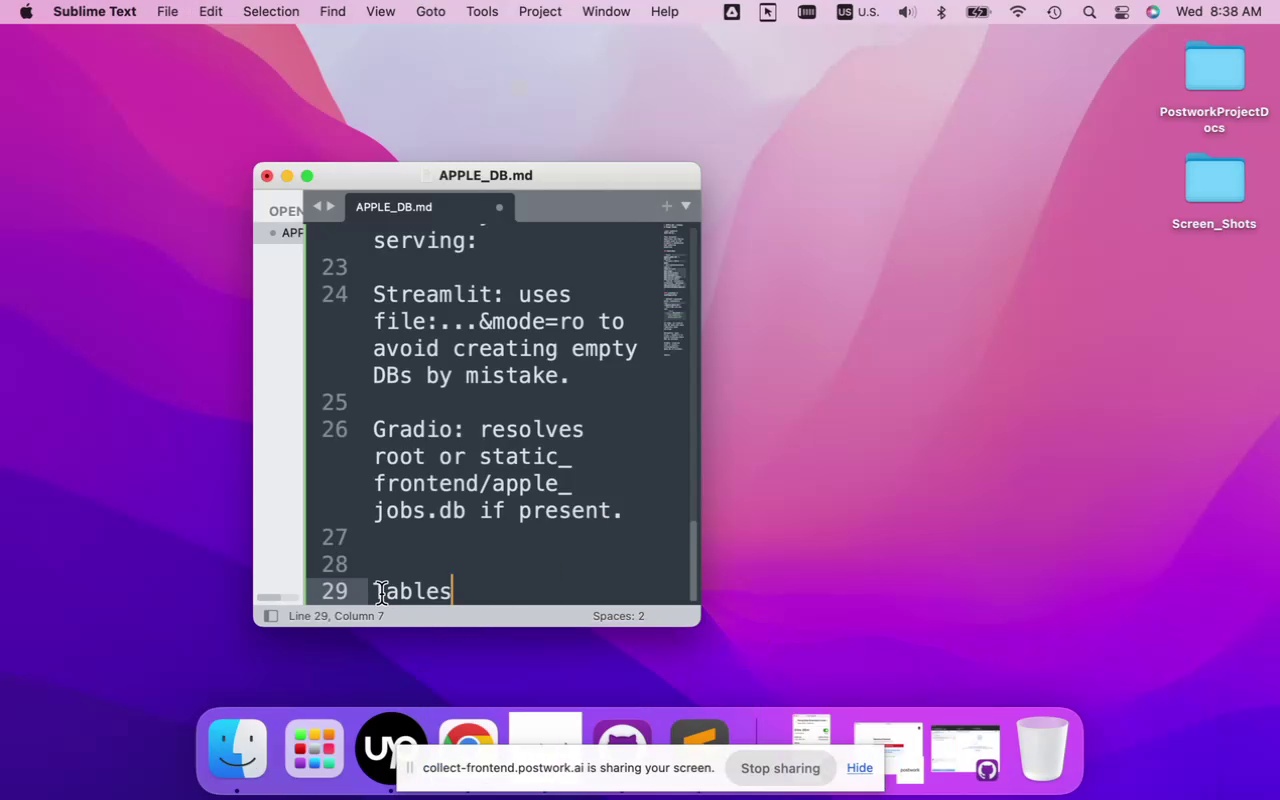 
left_click([374, 595])
 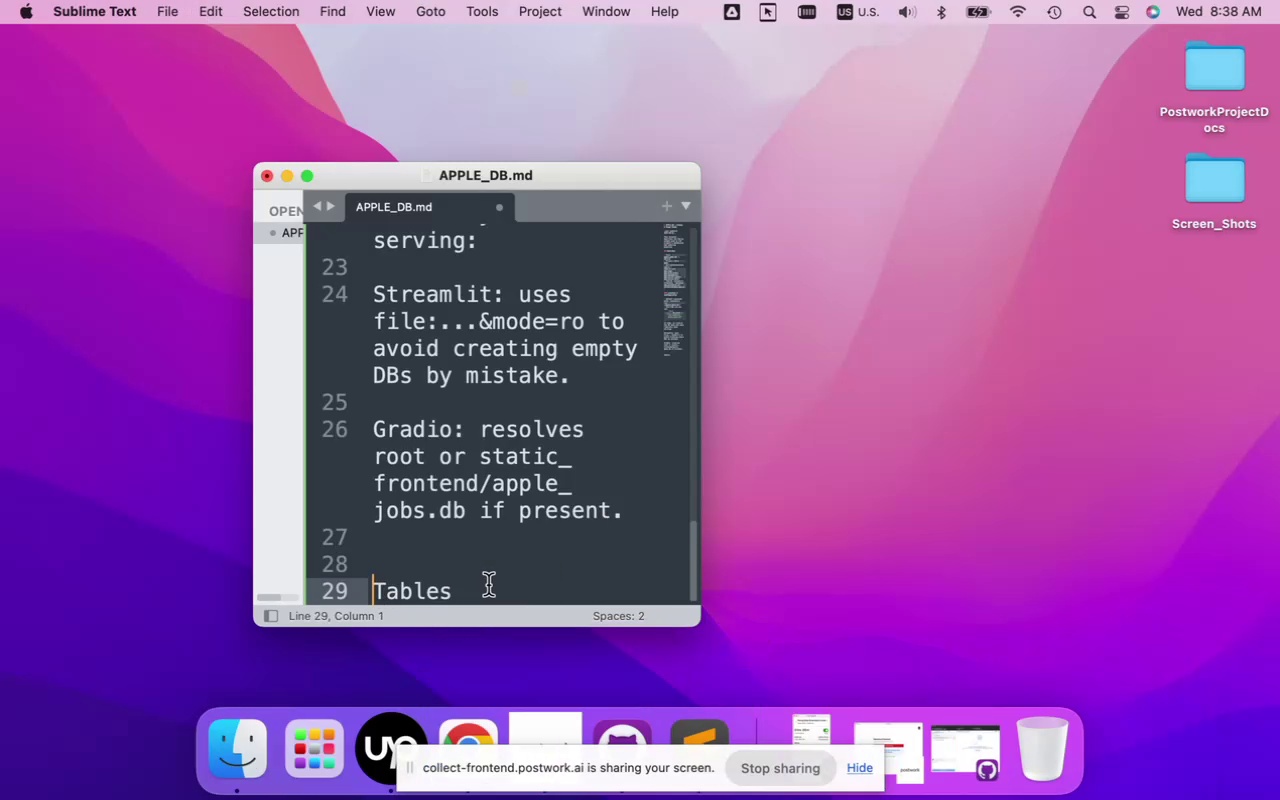 
type(## )
 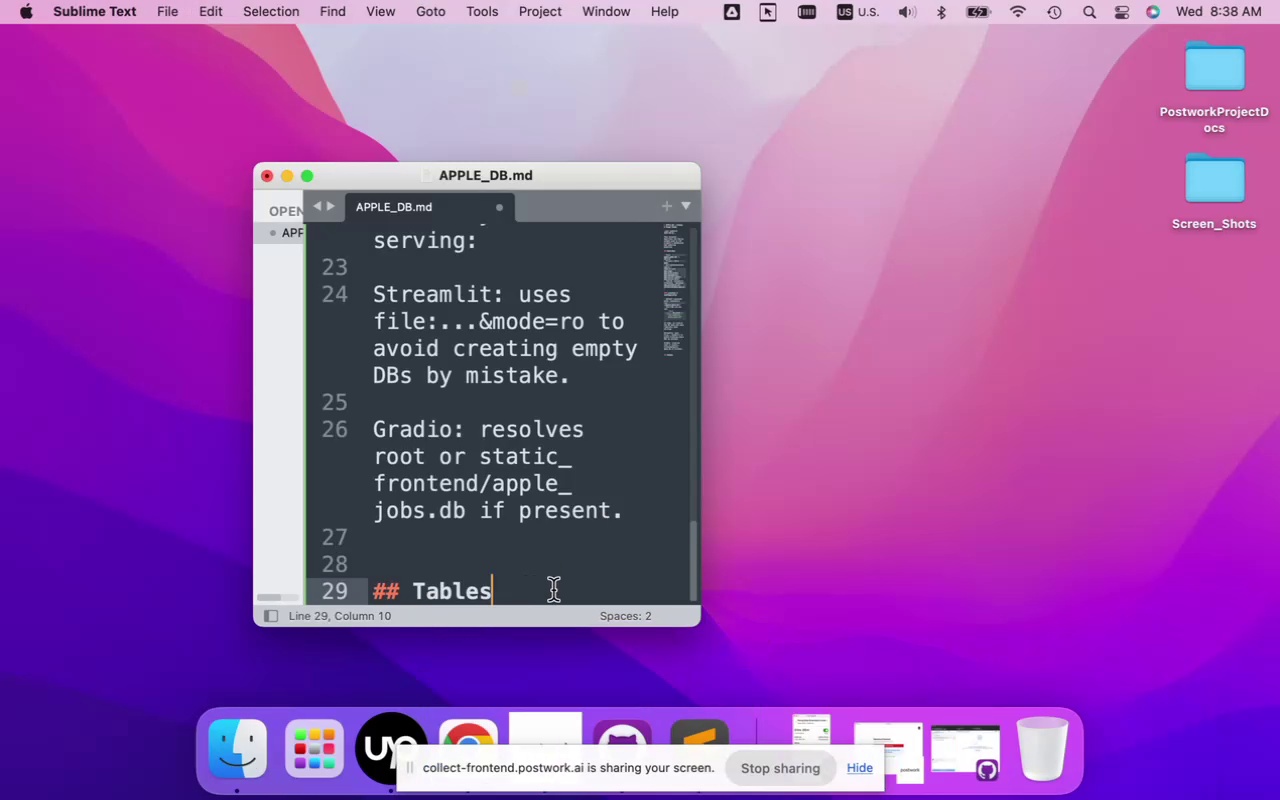 
left_click([553, 590])
 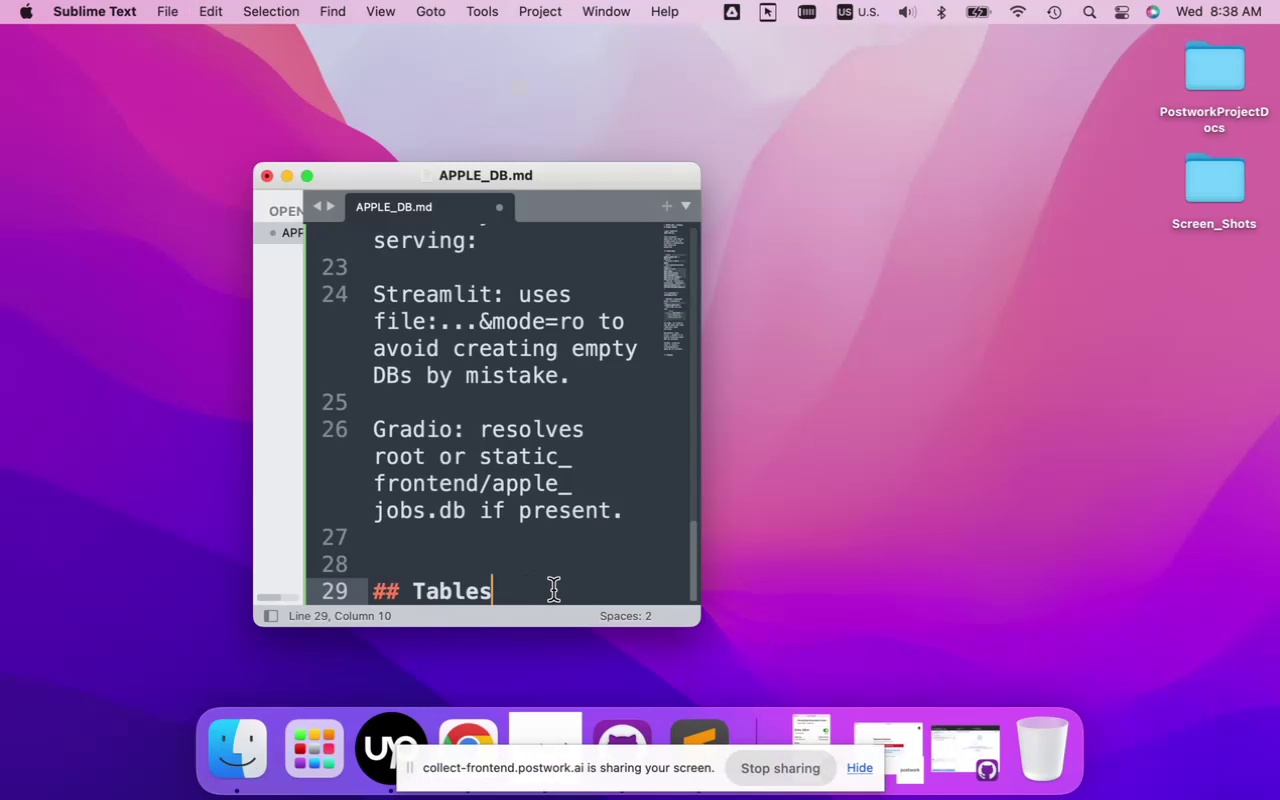 
key(Enter)
 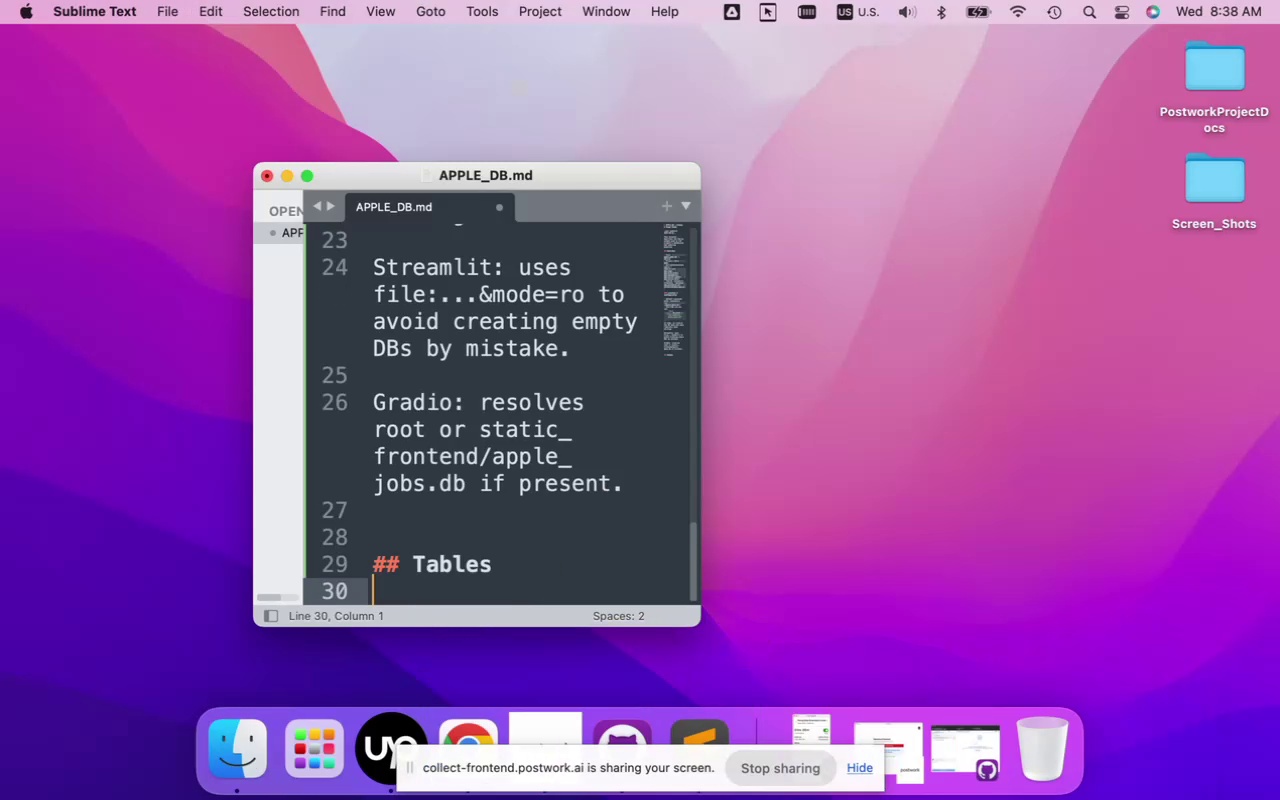 
key(Enter)
 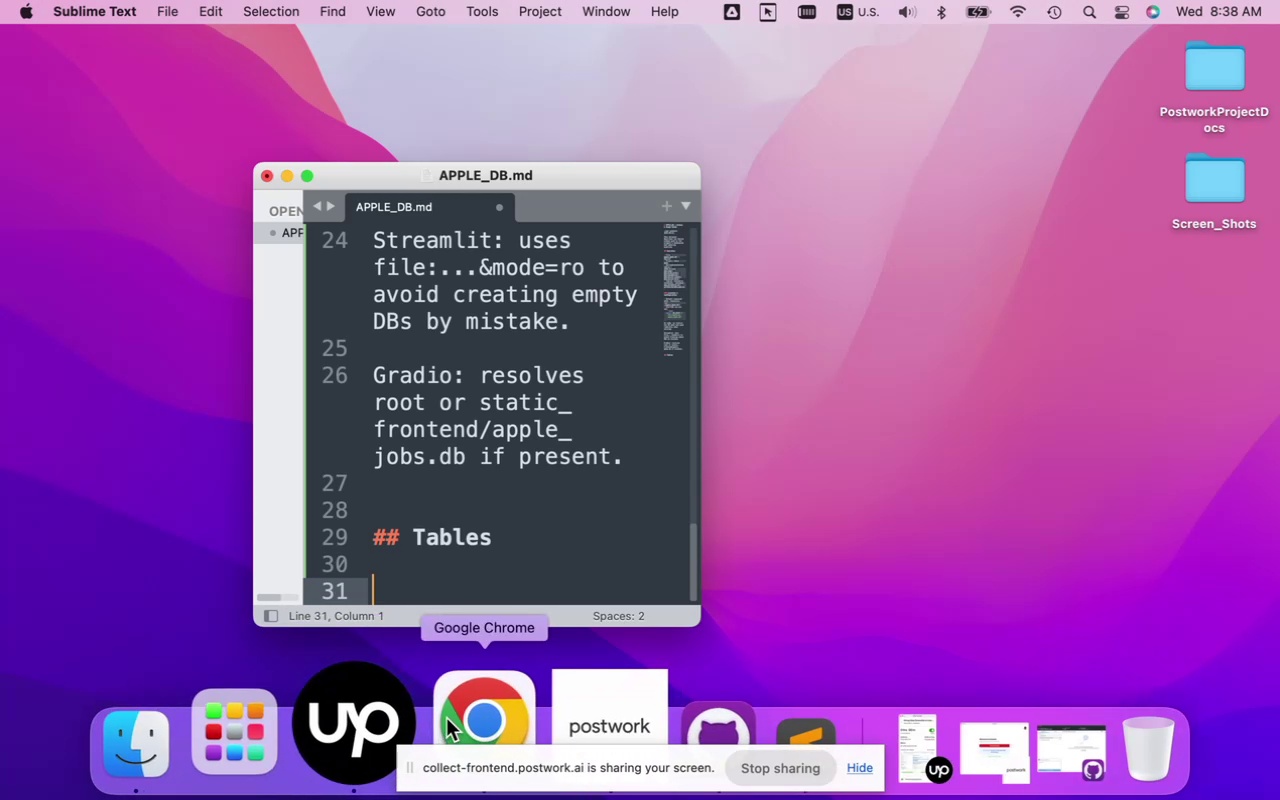 
left_click([459, 714])
 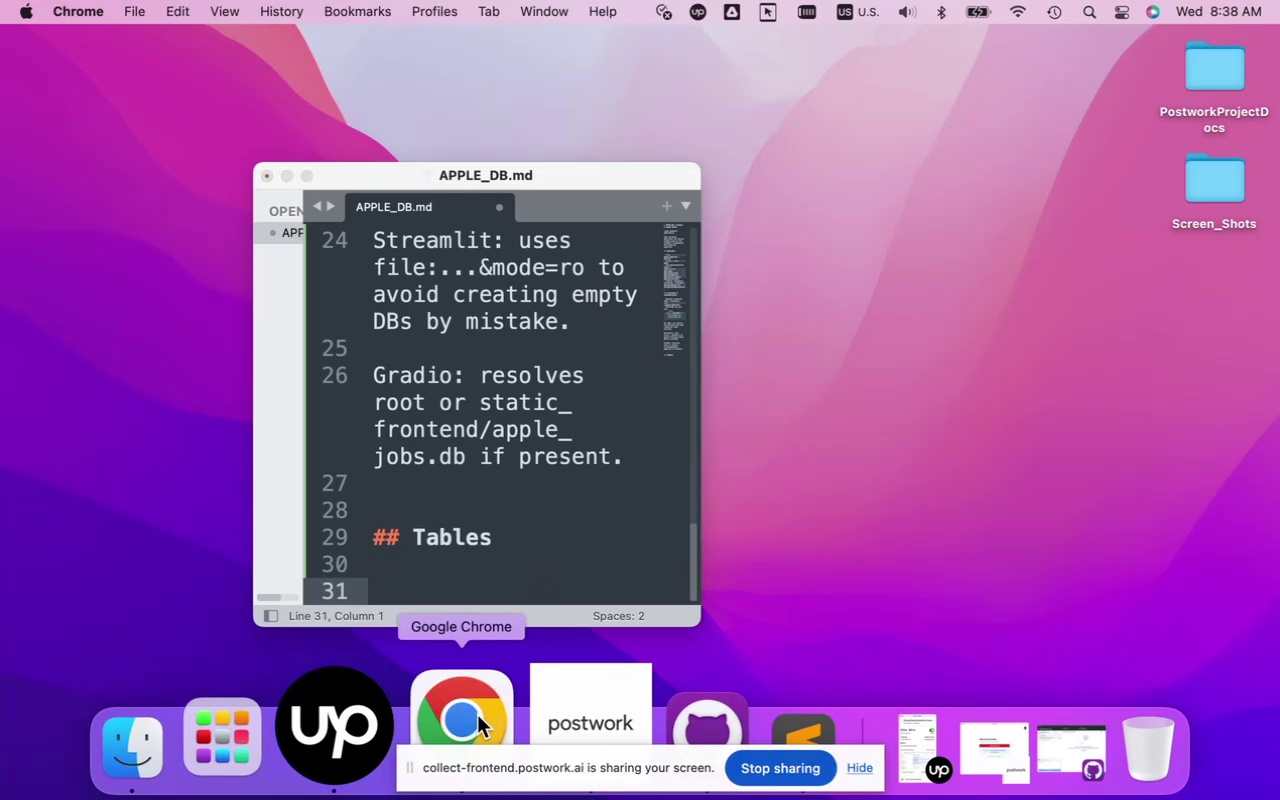 
left_click([476, 718])
 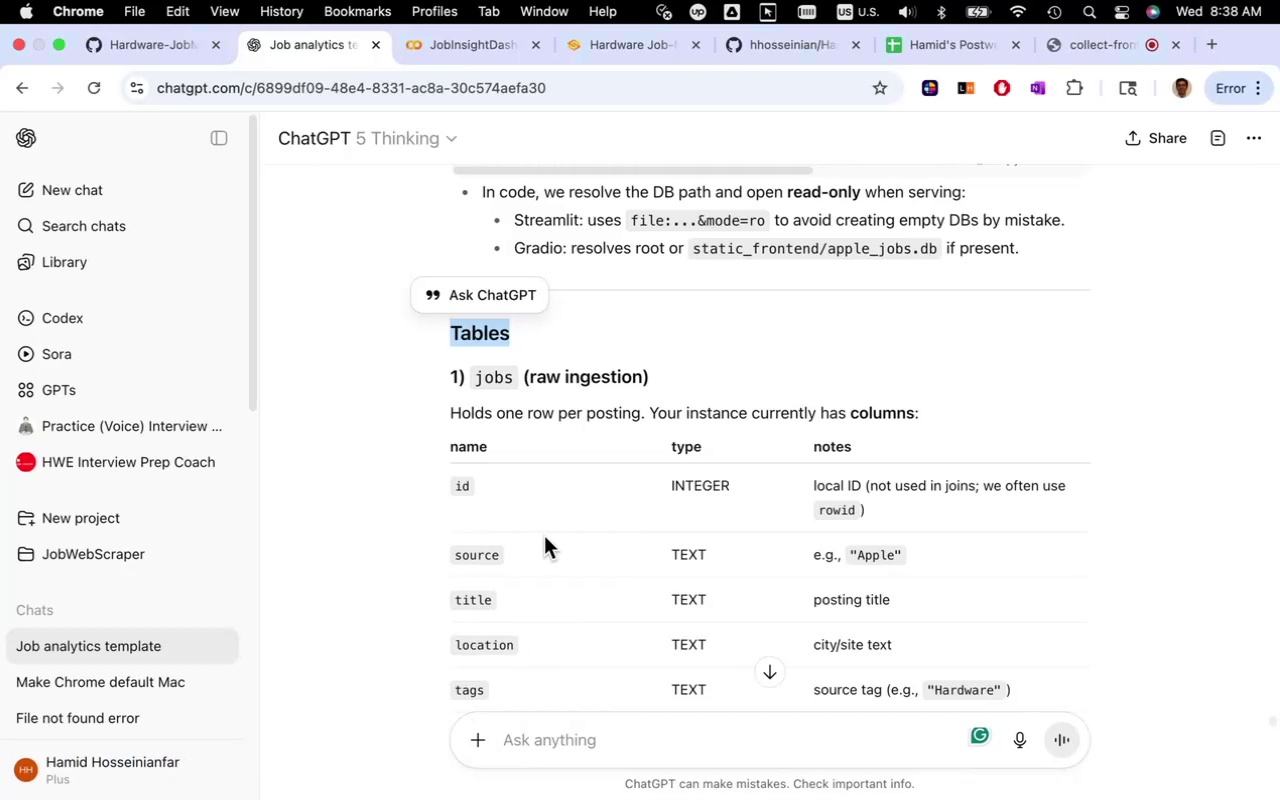 
scroll: coordinate [556, 501], scroll_direction: down, amount: 6.0
 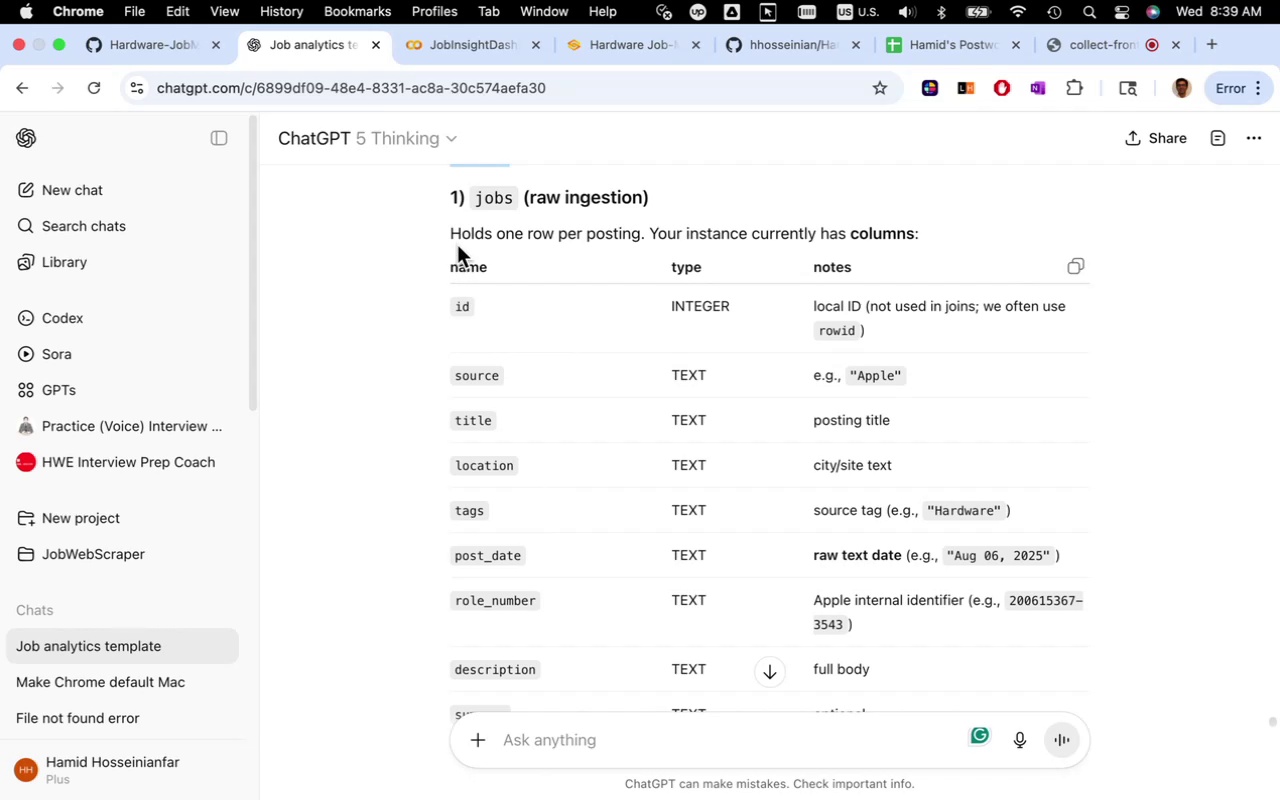 
wait(6.92)
 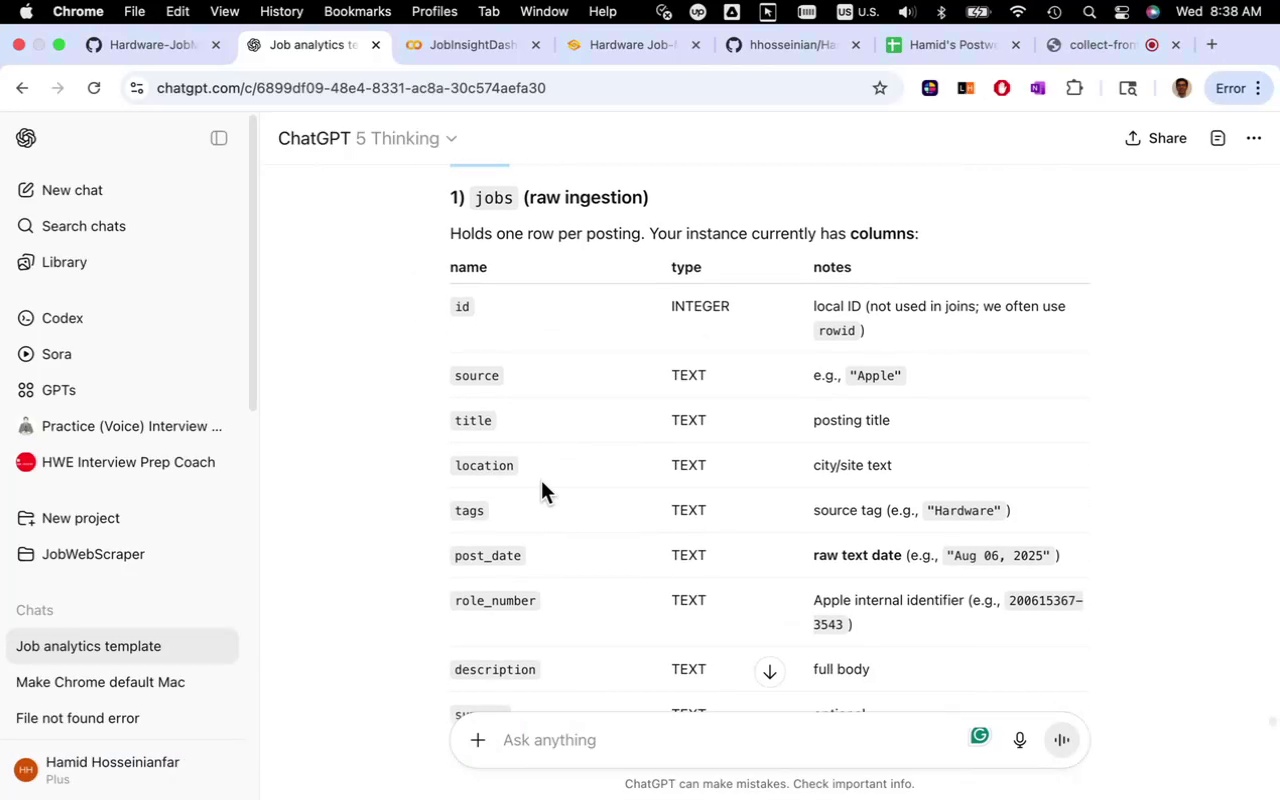 
mouse_move([1056, 267])
 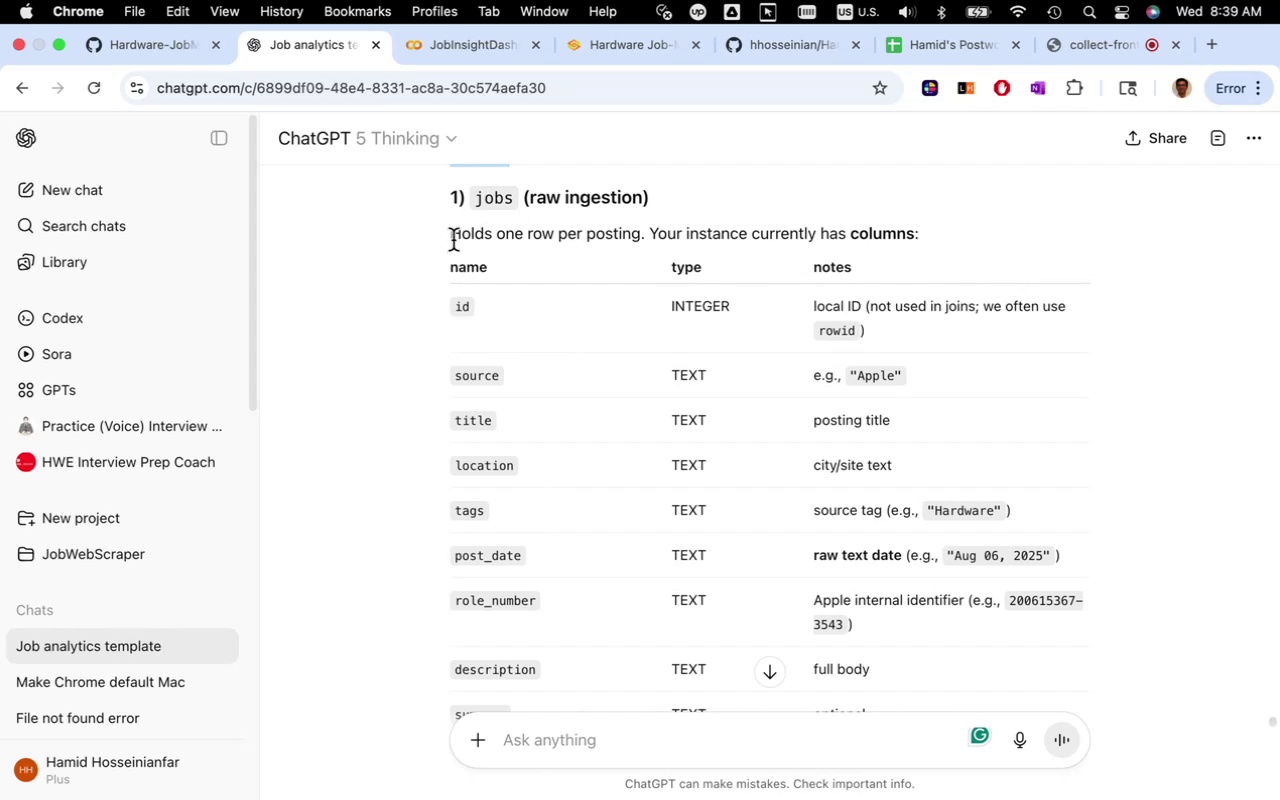 
left_click_drag(start_coordinate=[451, 240], to_coordinate=[922, 239])
 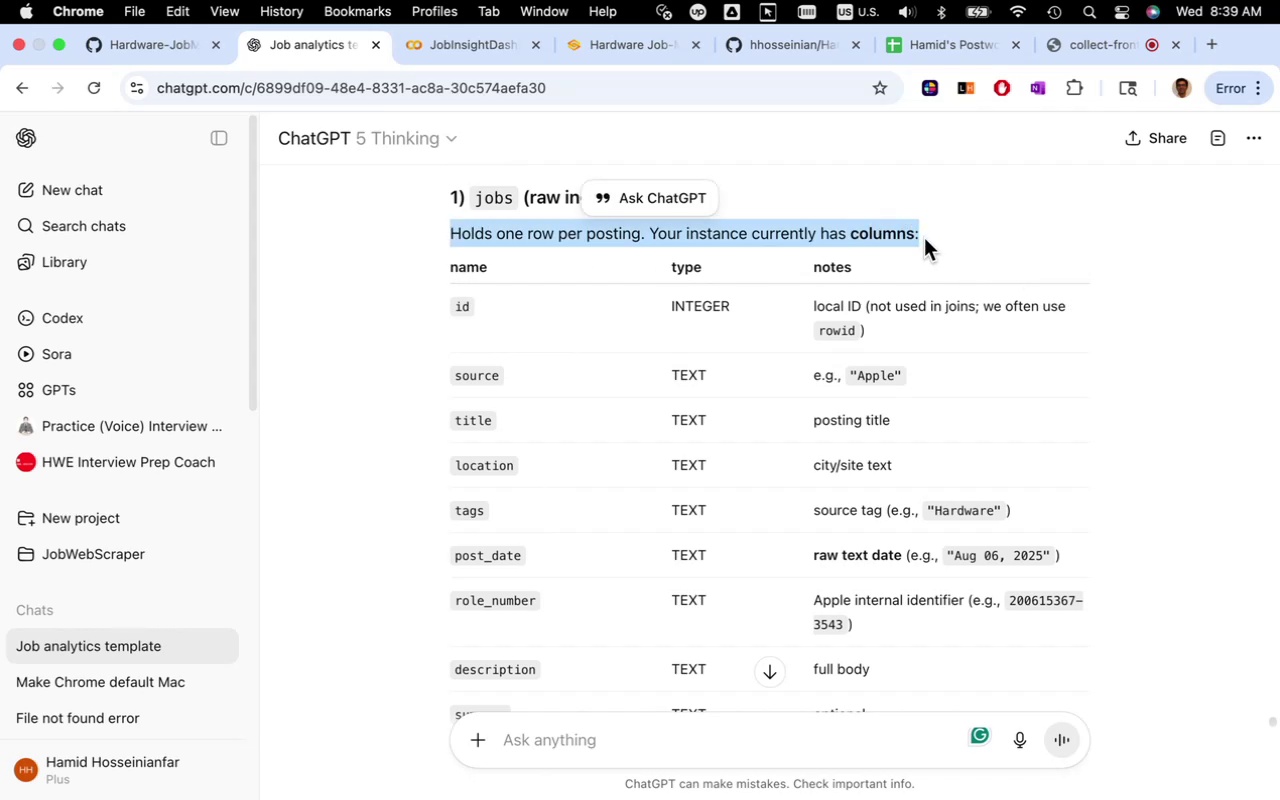 
key(Meta+C)
 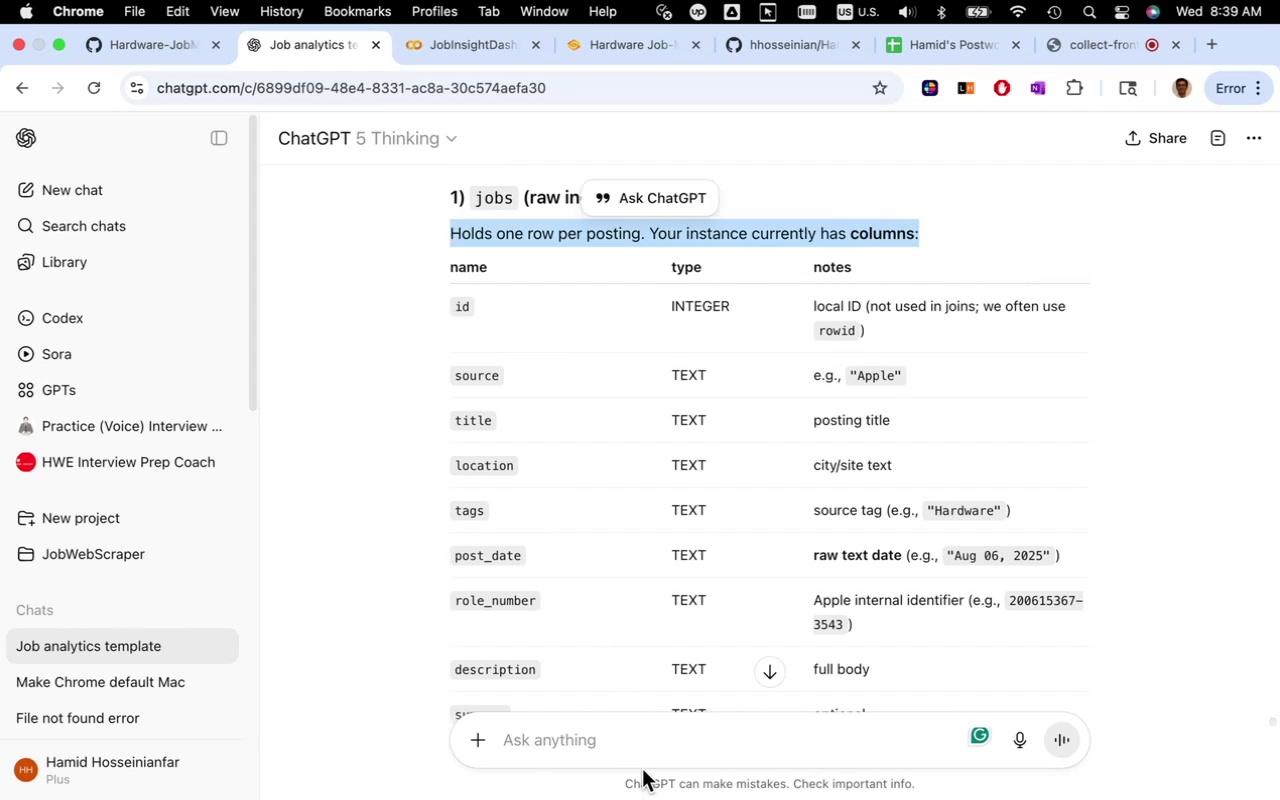 
left_click([327, 647])
 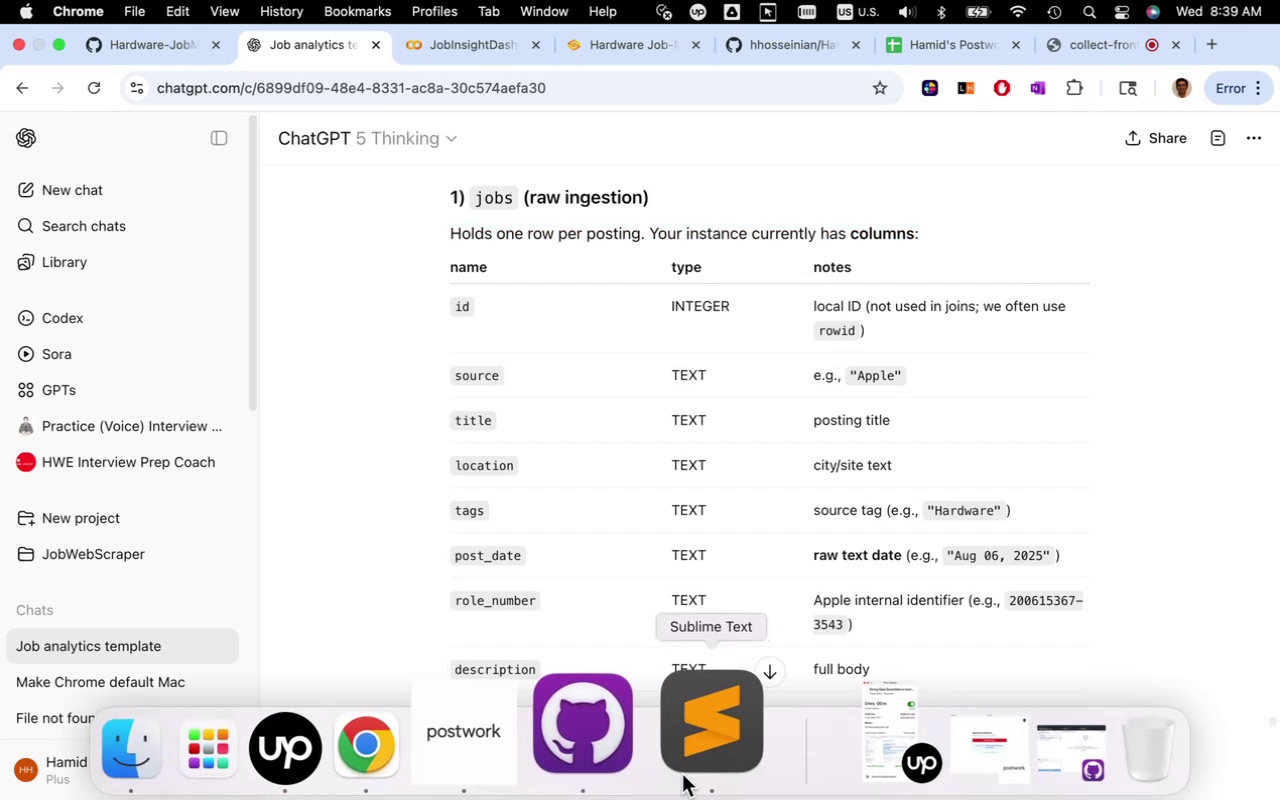 
left_click([703, 765])
 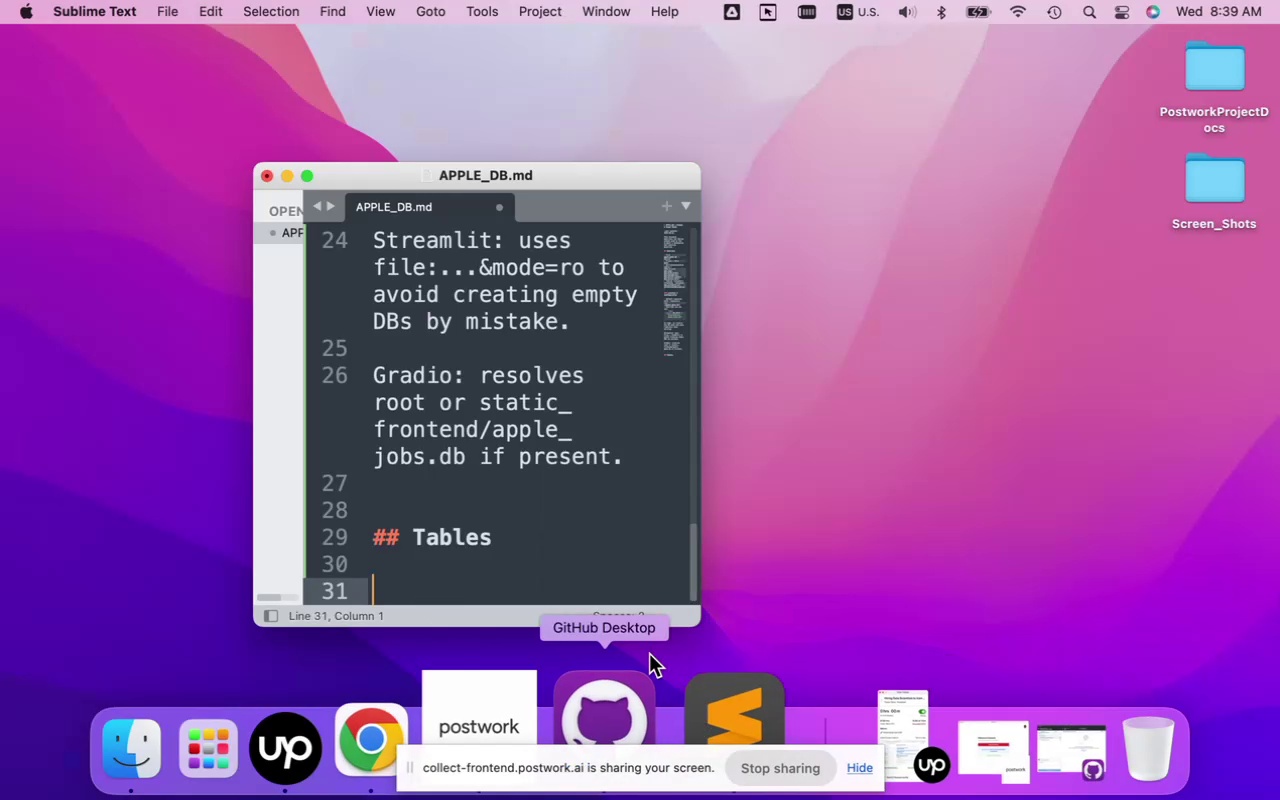 
key(Meta+V)
 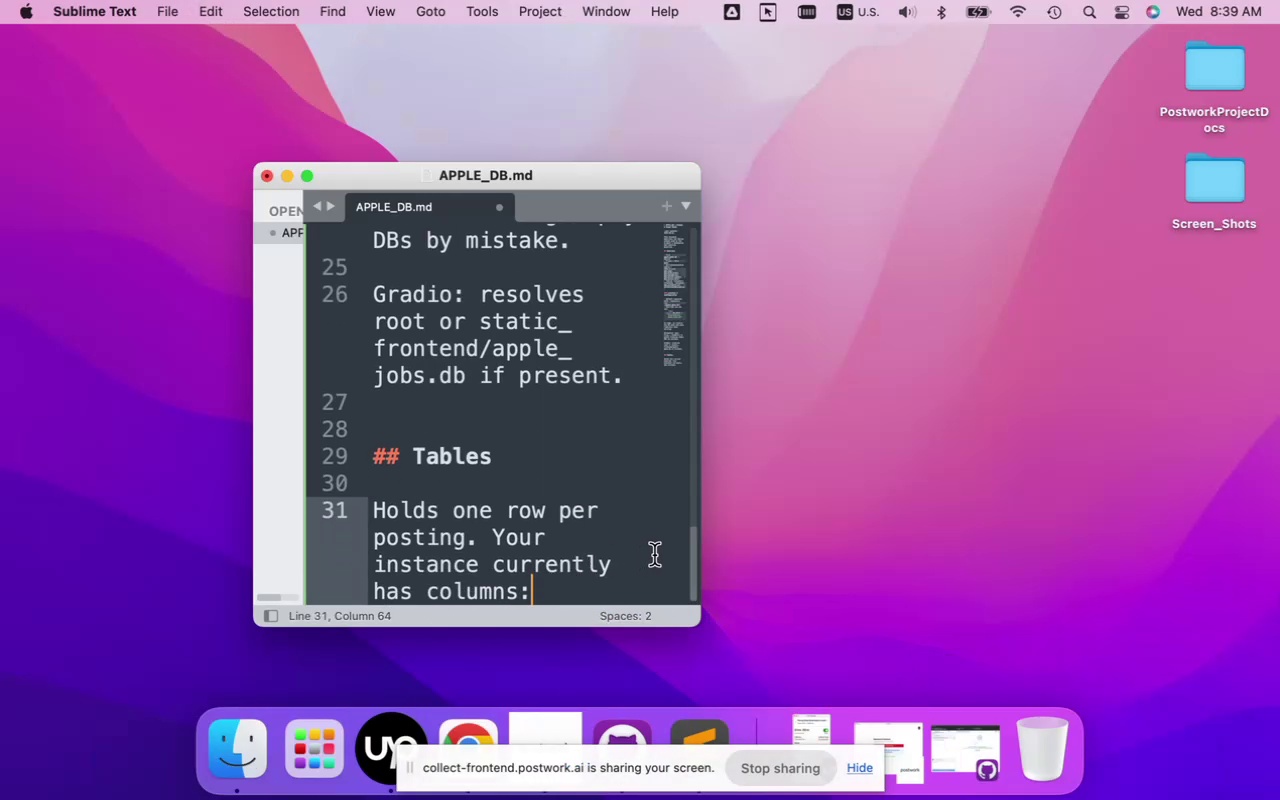 
key(Enter)
 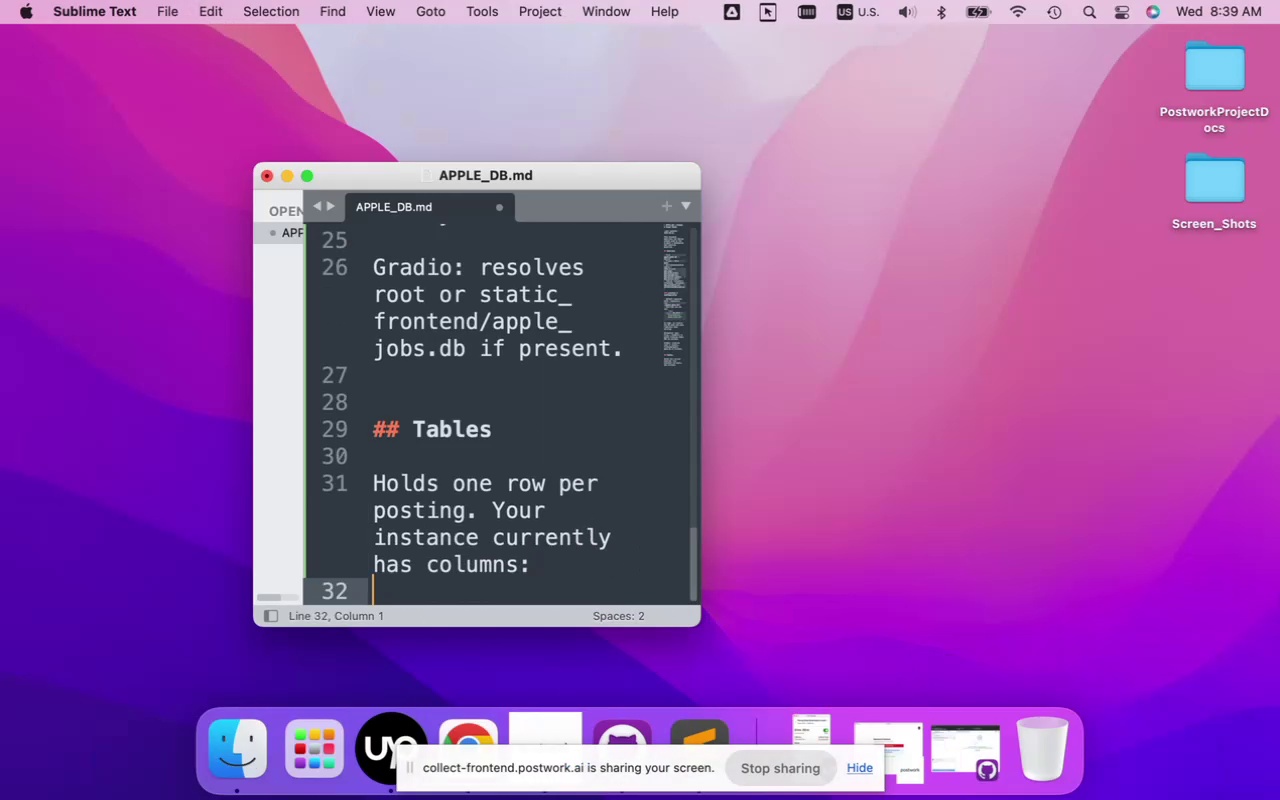 
key(Enter)
 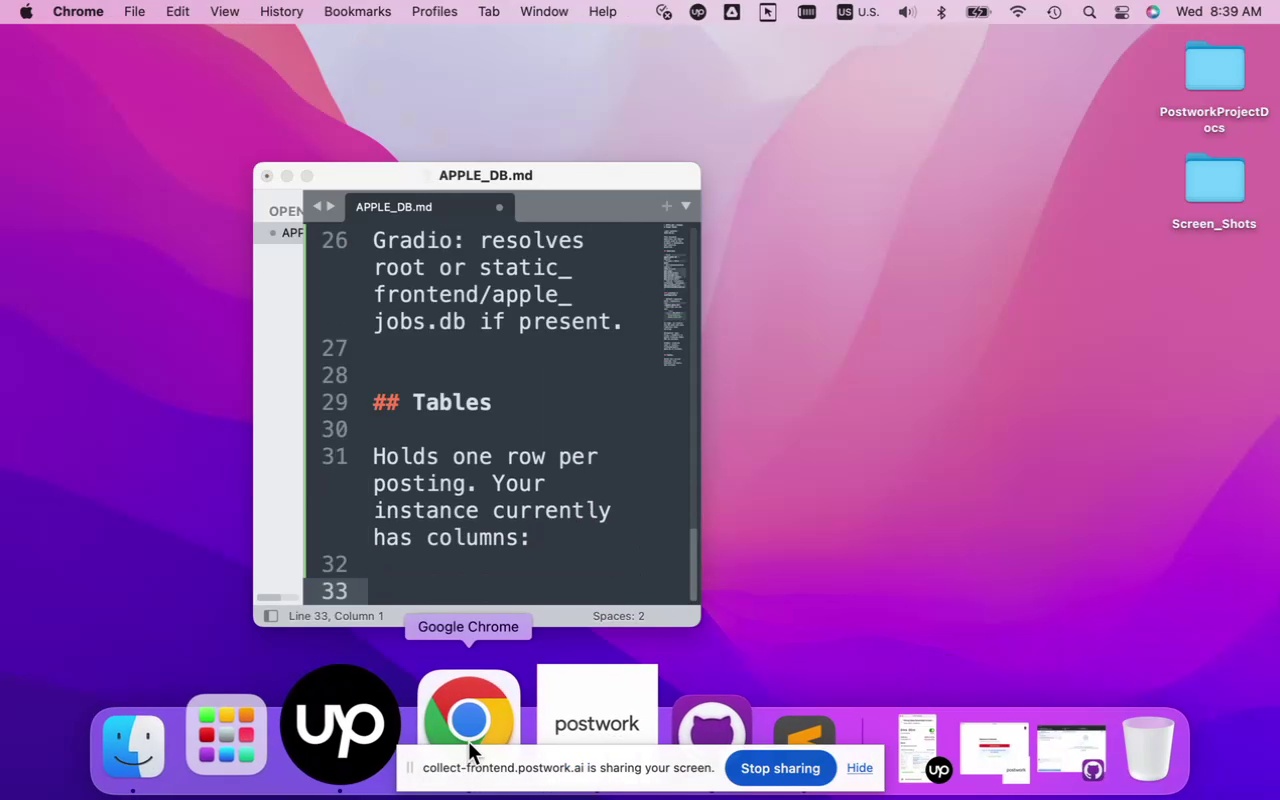 
left_click([474, 730])
 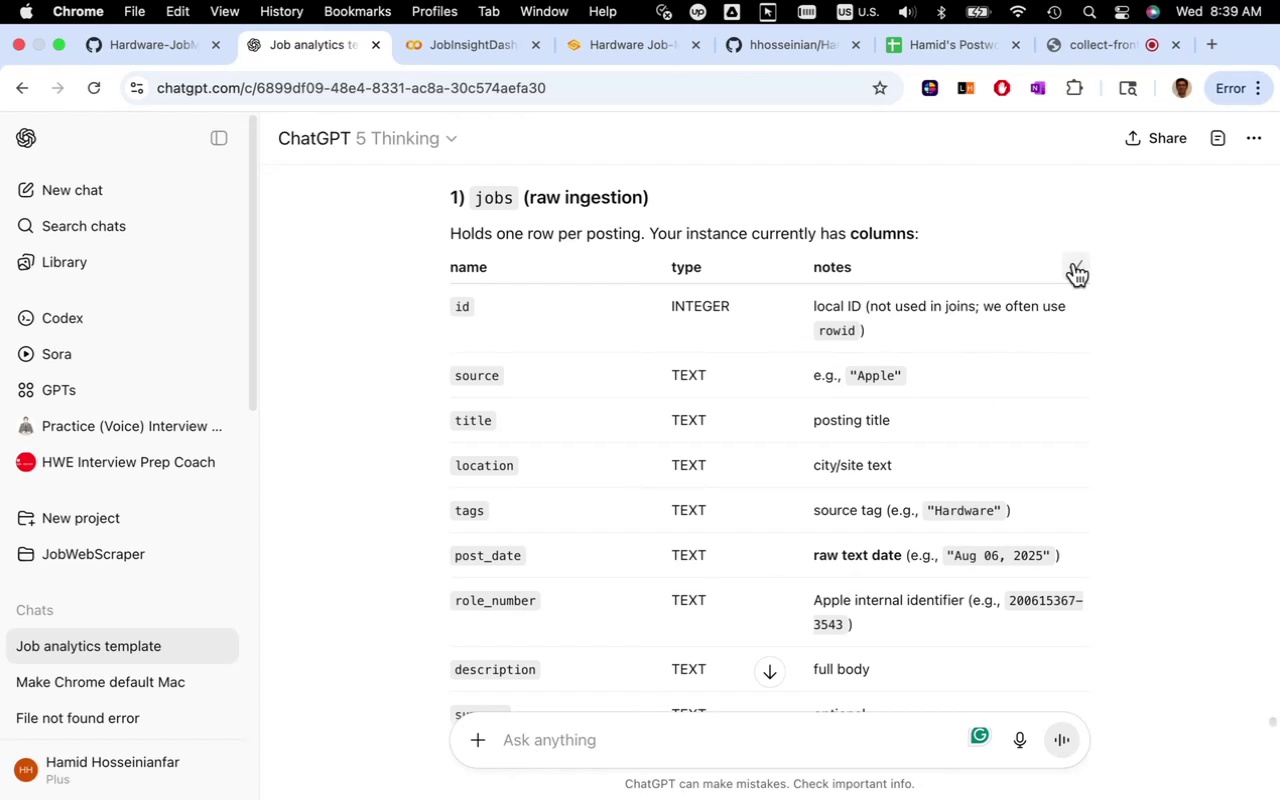 
wait(9.07)
 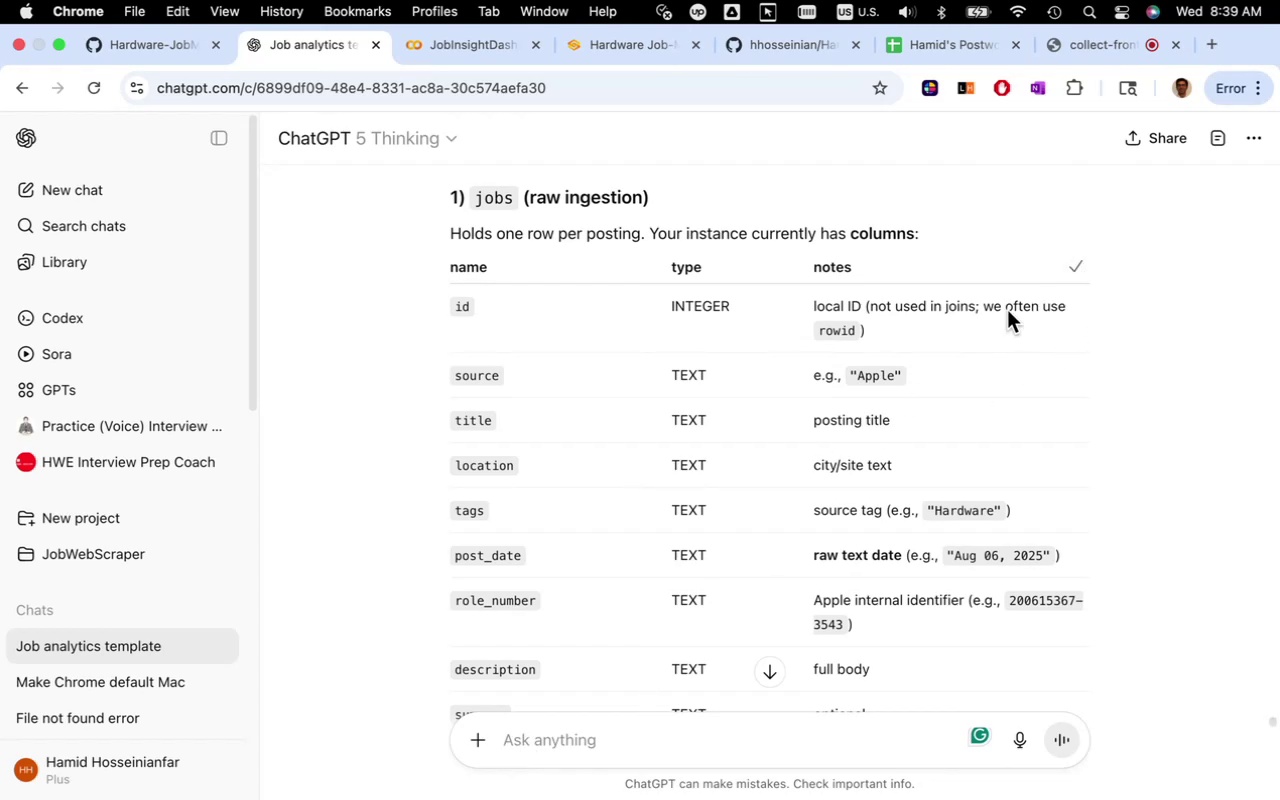 
key(Meta+V)
 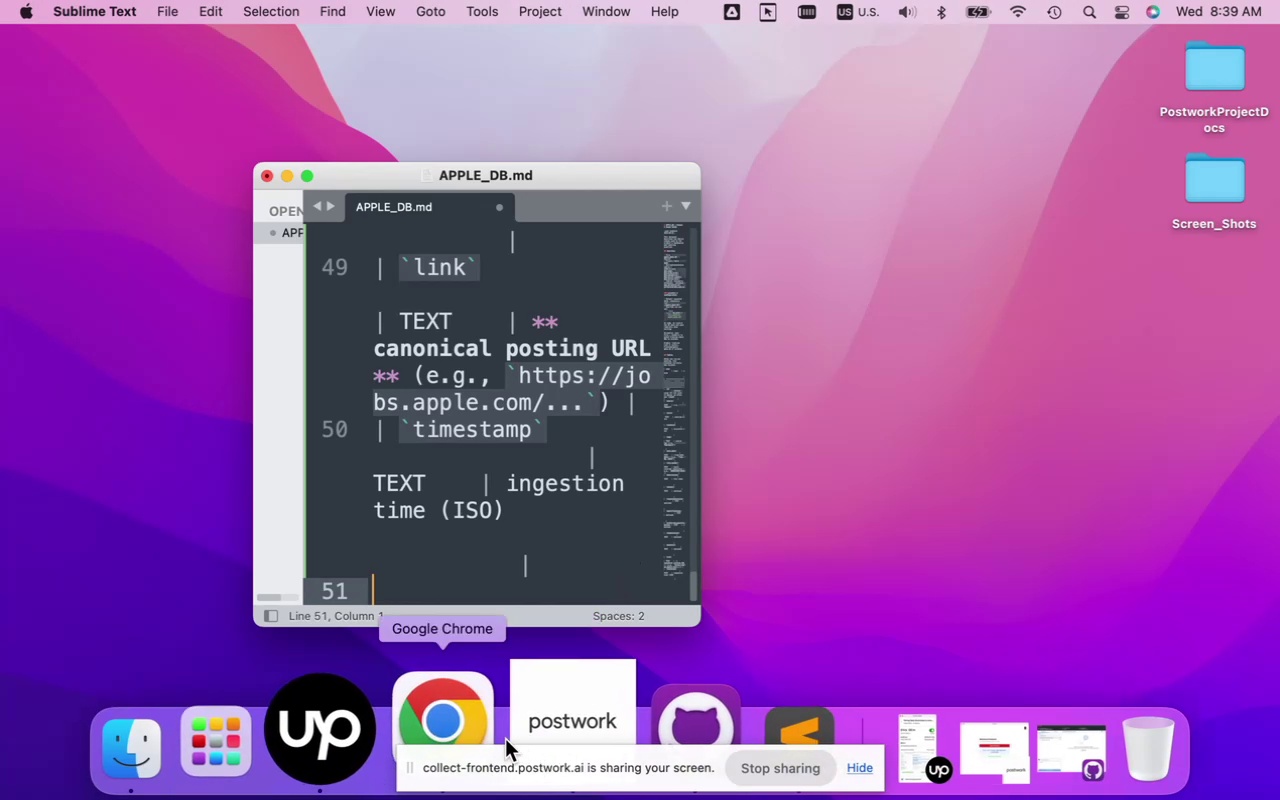 
left_click([490, 731])
 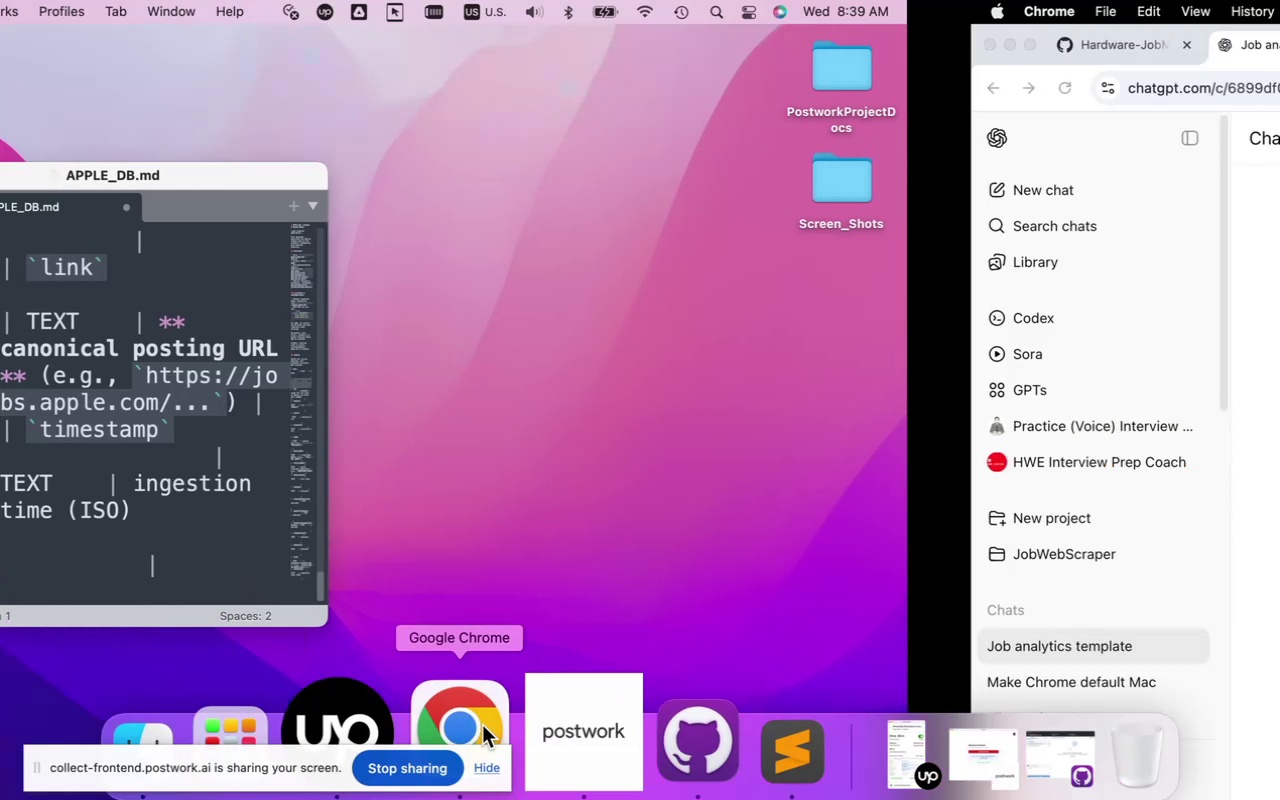 
scroll: coordinate [666, 567], scroll_direction: down, amount: 20.0
 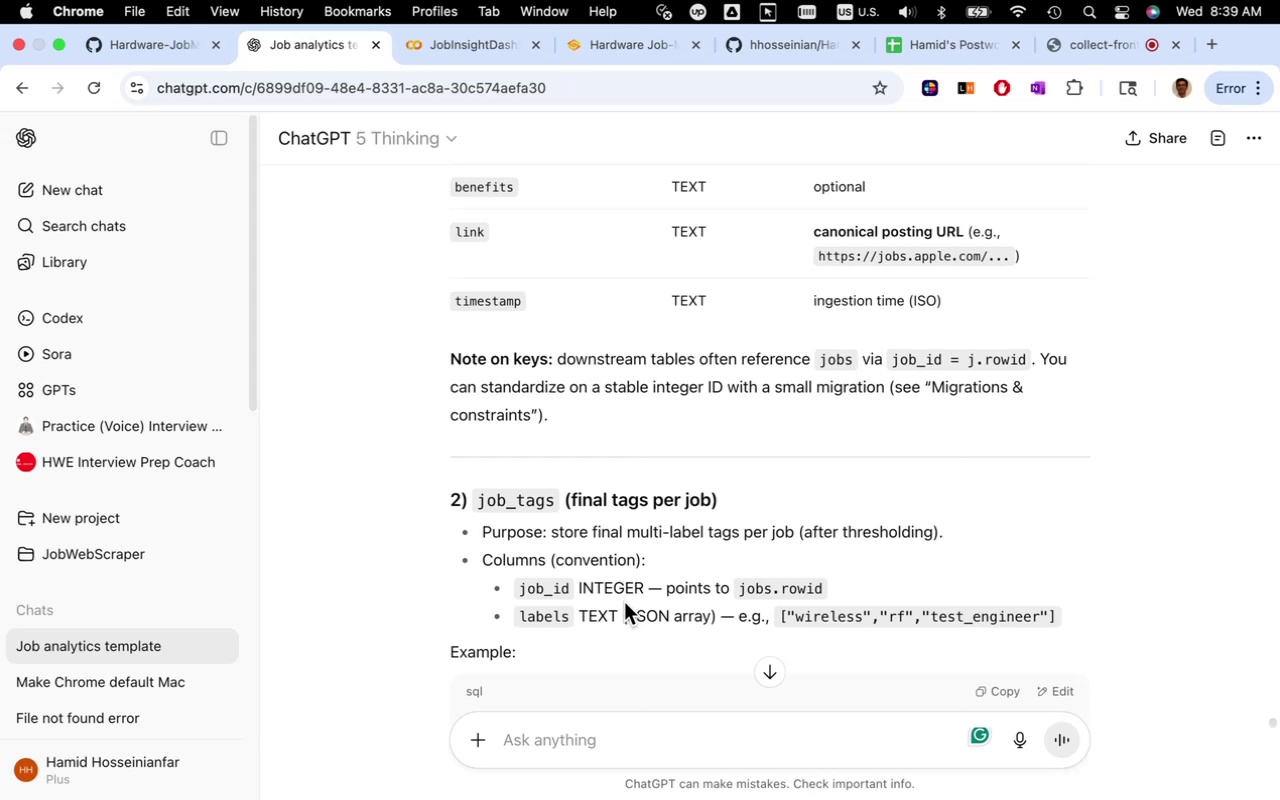 
wait(9.87)
 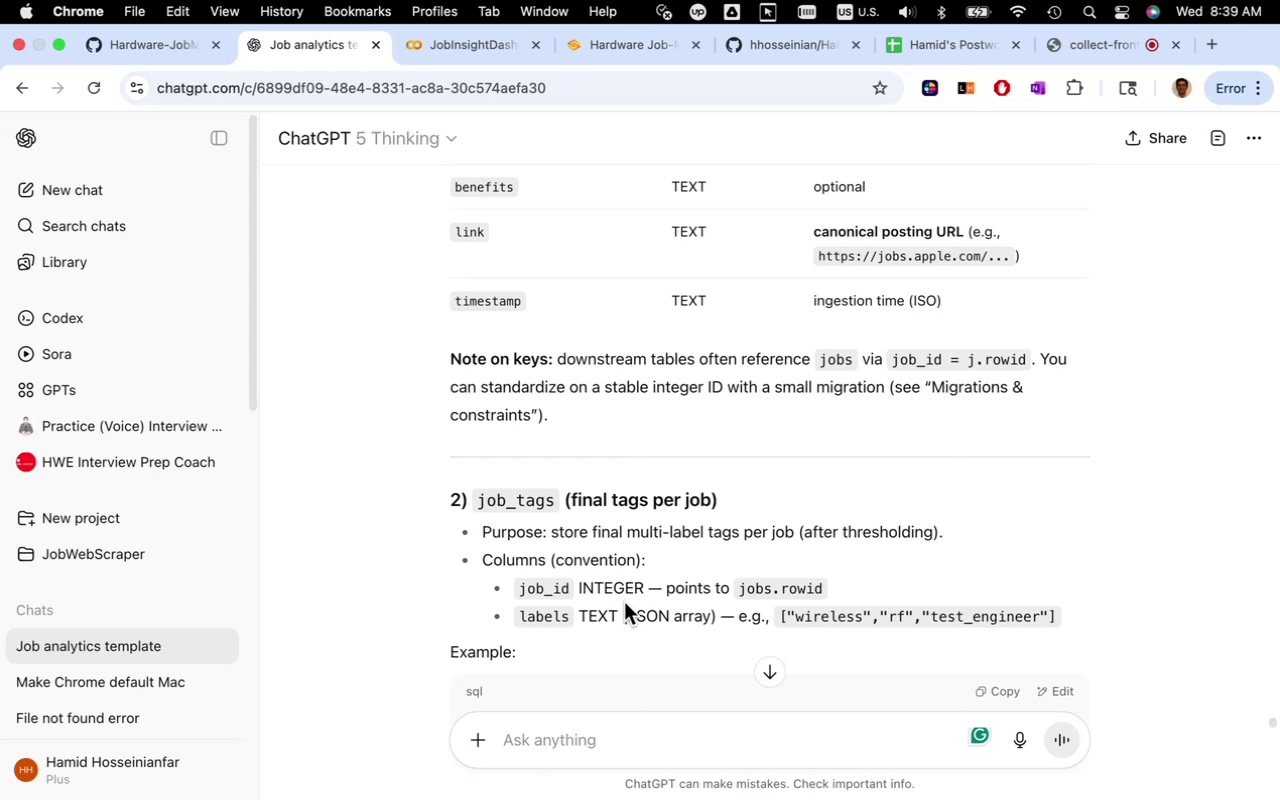 
left_click_drag(start_coordinate=[550, 417], to_coordinate=[448, 364])
 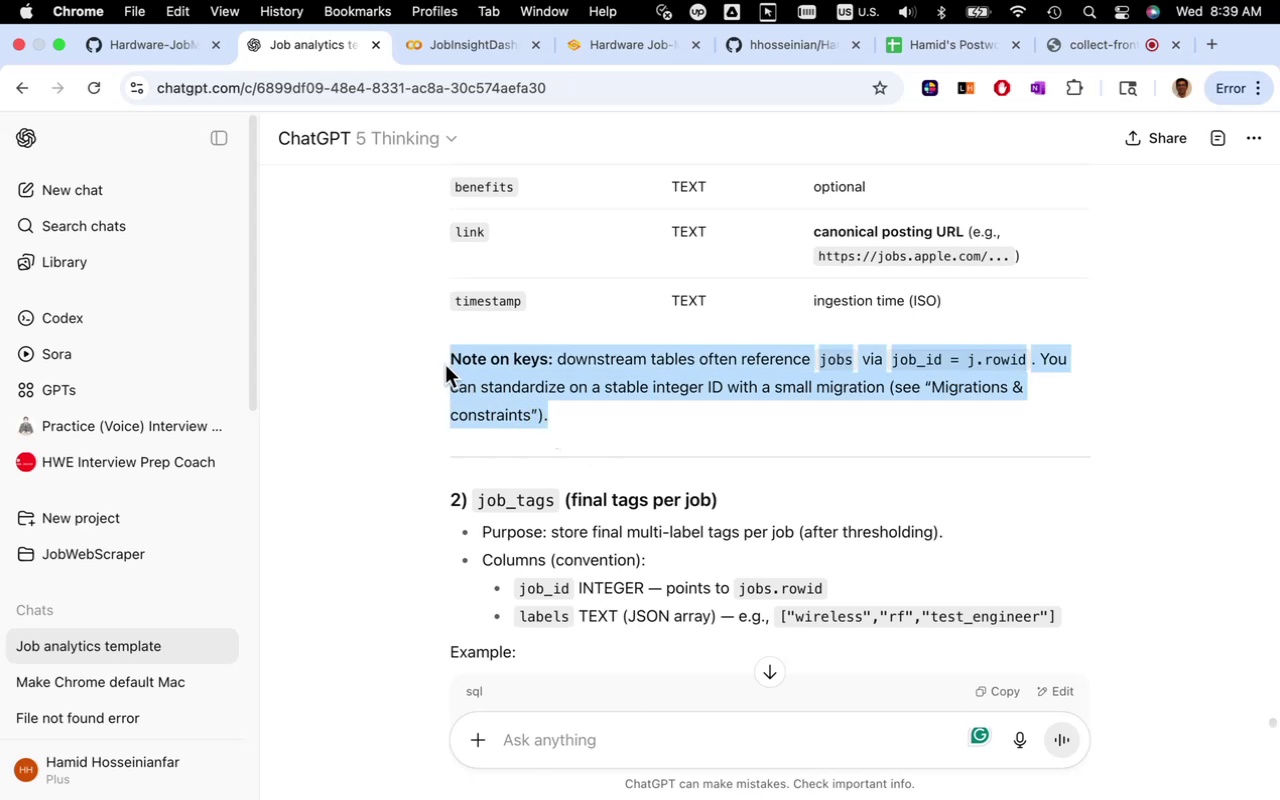 
key(Meta+C)
 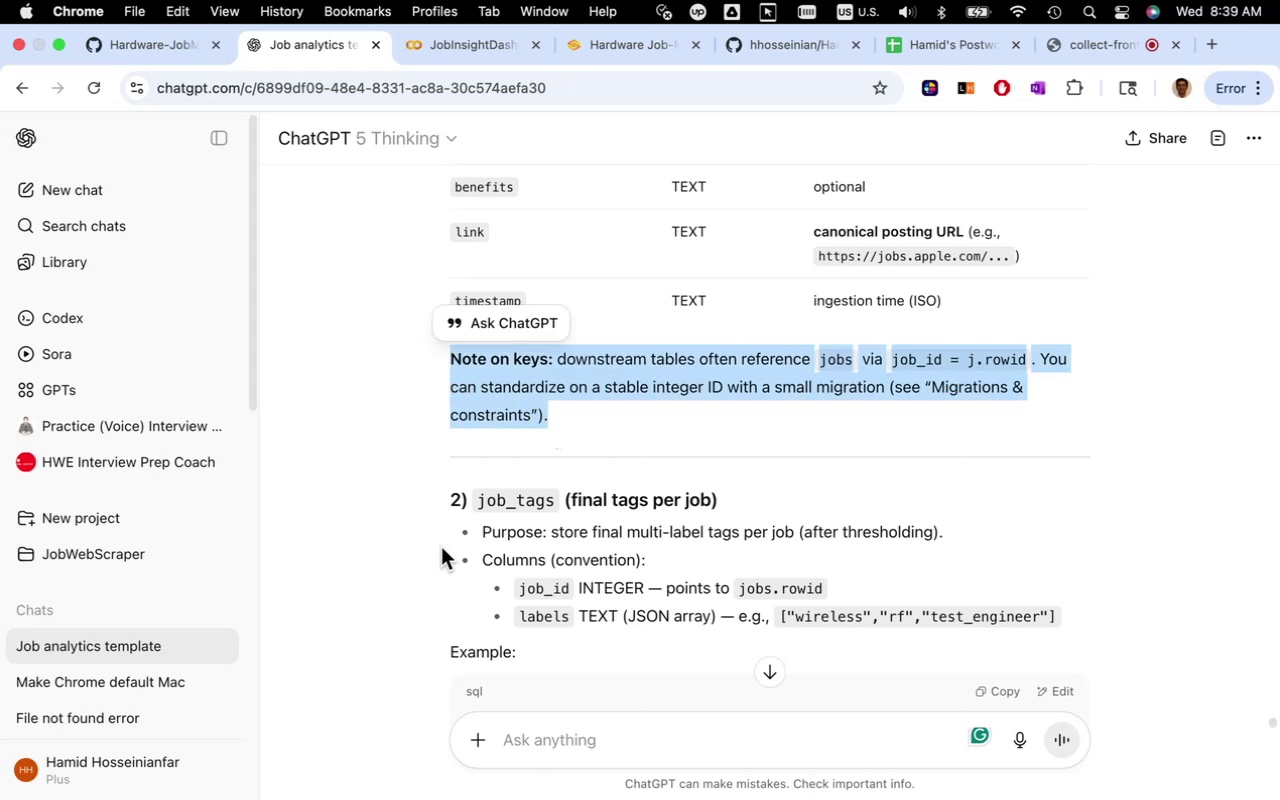 
scroll: coordinate [442, 548], scroll_direction: up, amount: 21.0
 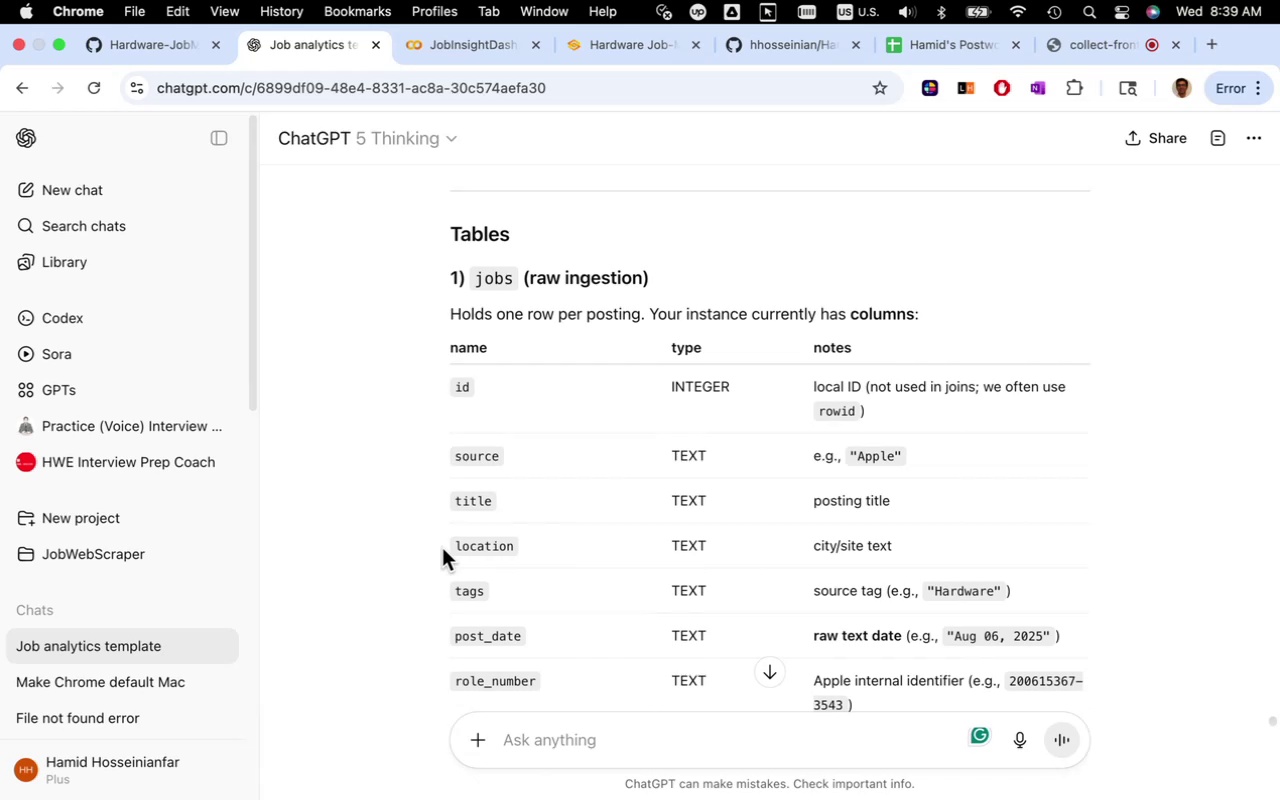 
scroll: coordinate [442, 548], scroll_direction: down, amount: 22.0
 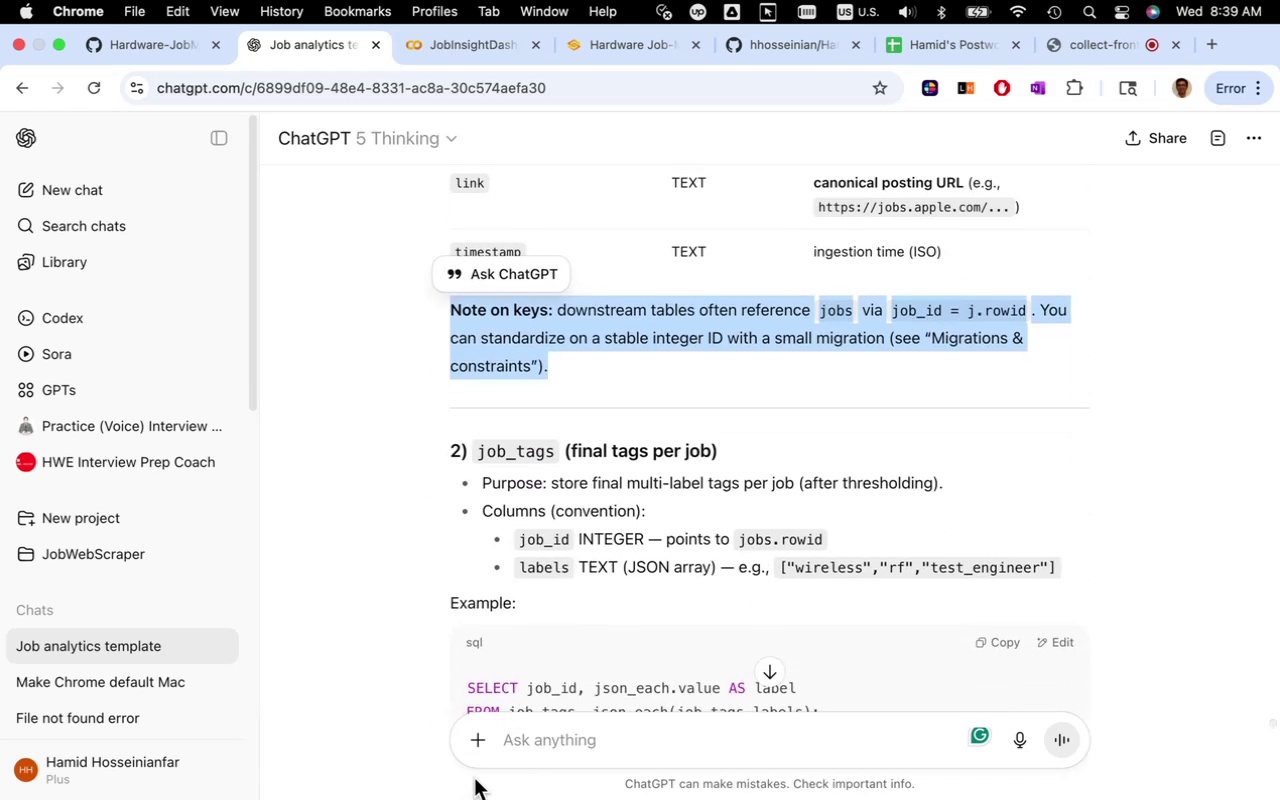 
left_click([383, 586])
 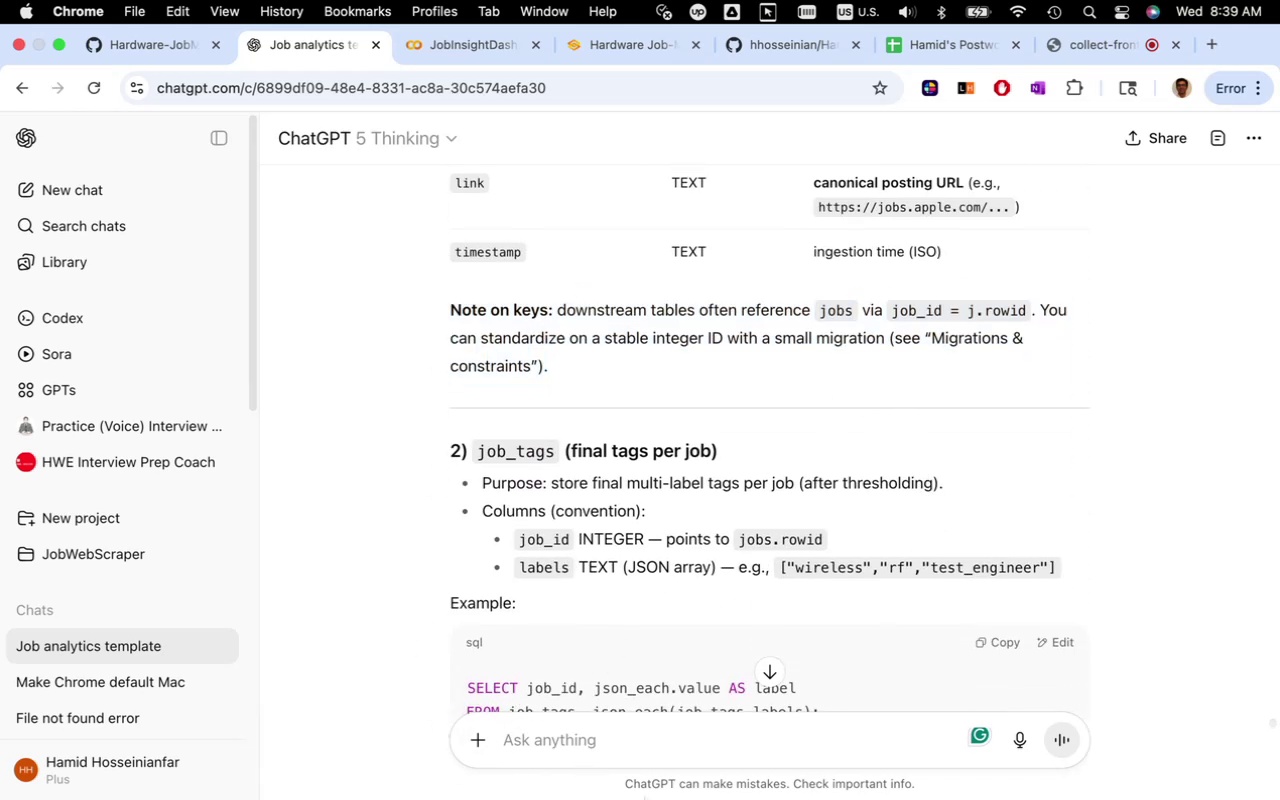 
scroll: coordinate [995, 418], scroll_direction: down, amount: 212.0
 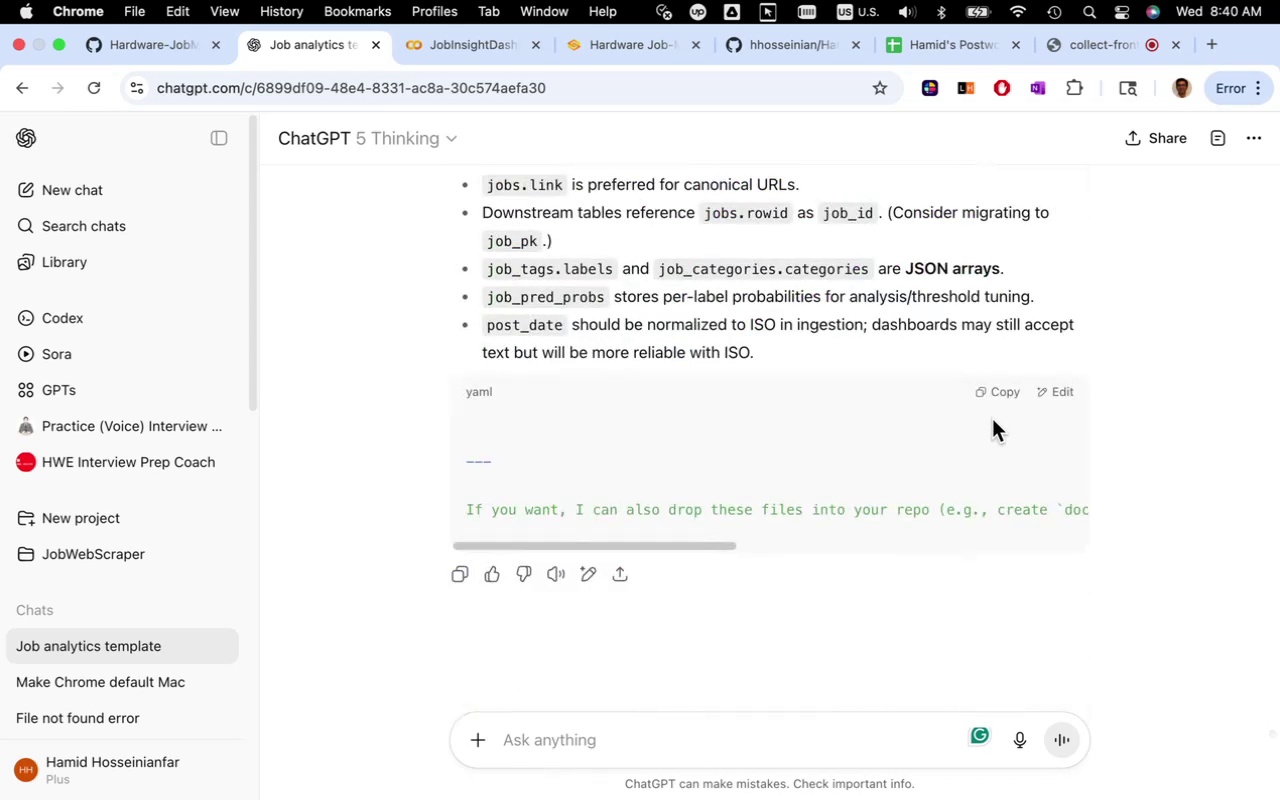 
scroll: coordinate [992, 419], scroll_direction: up, amount: 7.0
 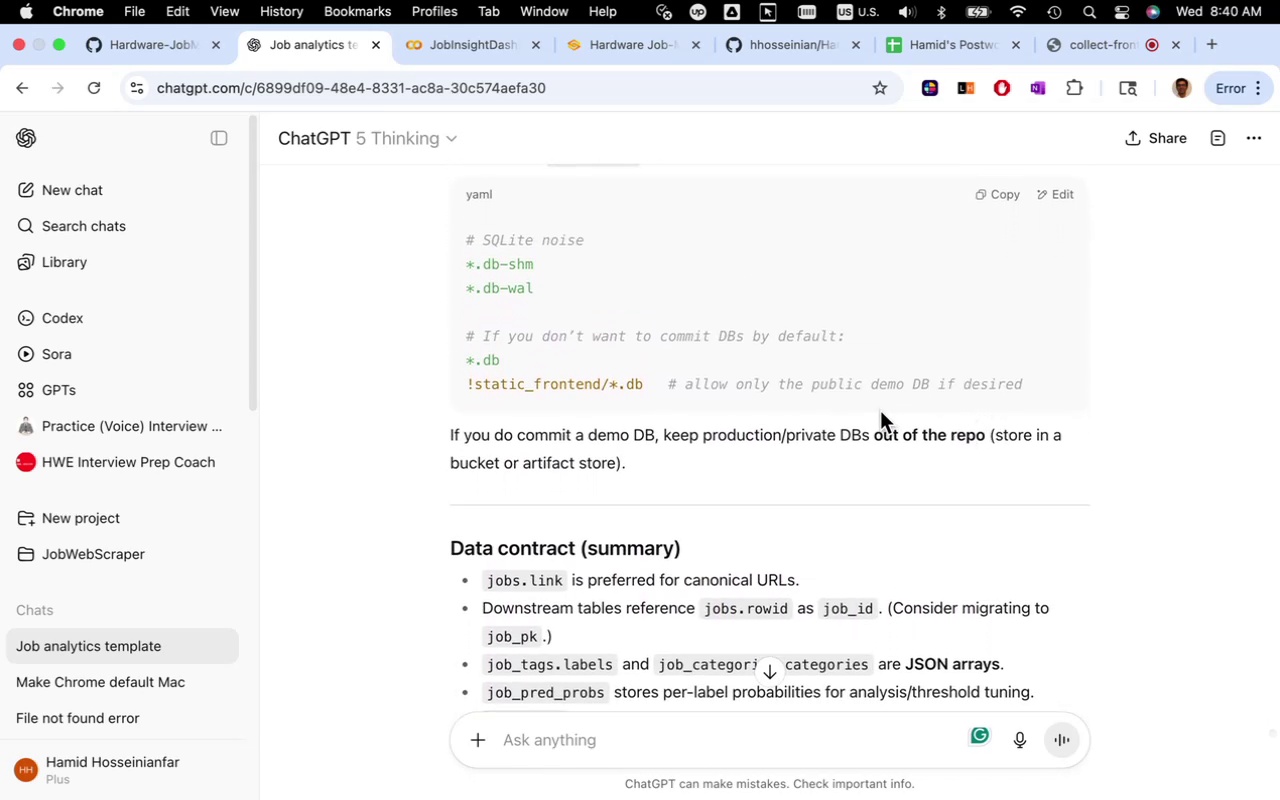 
scroll: coordinate [879, 413], scroll_direction: down, amount: 11.0
 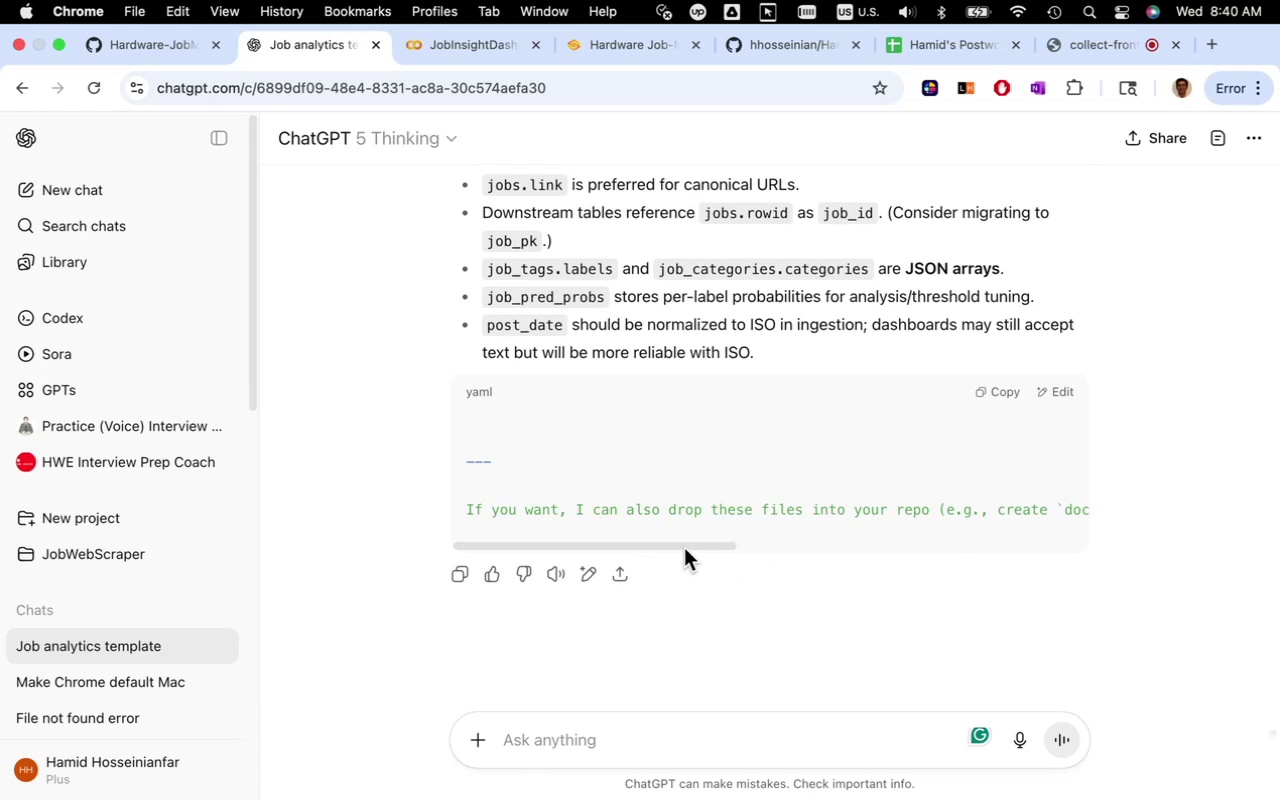 
left_click_drag(start_coordinate=[685, 546], to_coordinate=[863, 575])
 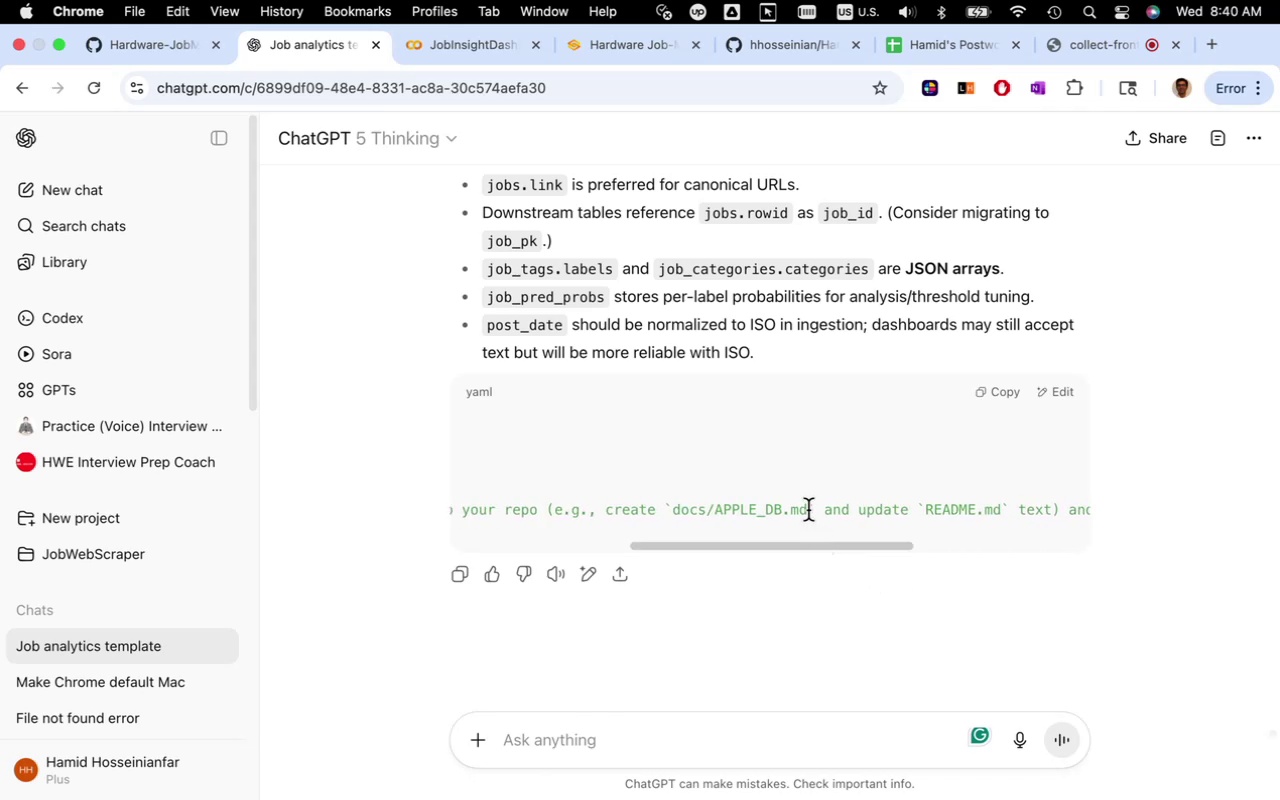 
left_click_drag(start_coordinate=[807, 510], to_coordinate=[675, 516])
 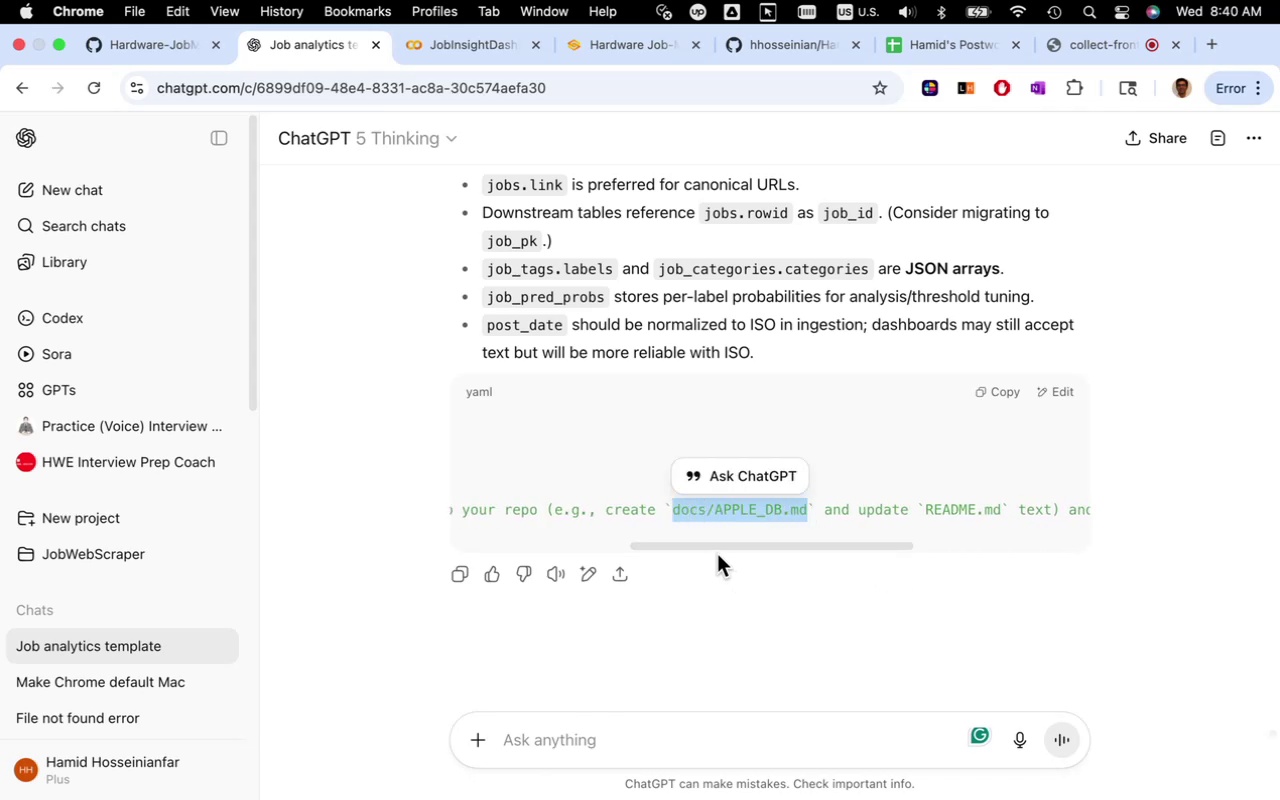 
key(Meta+CommandLeft)
 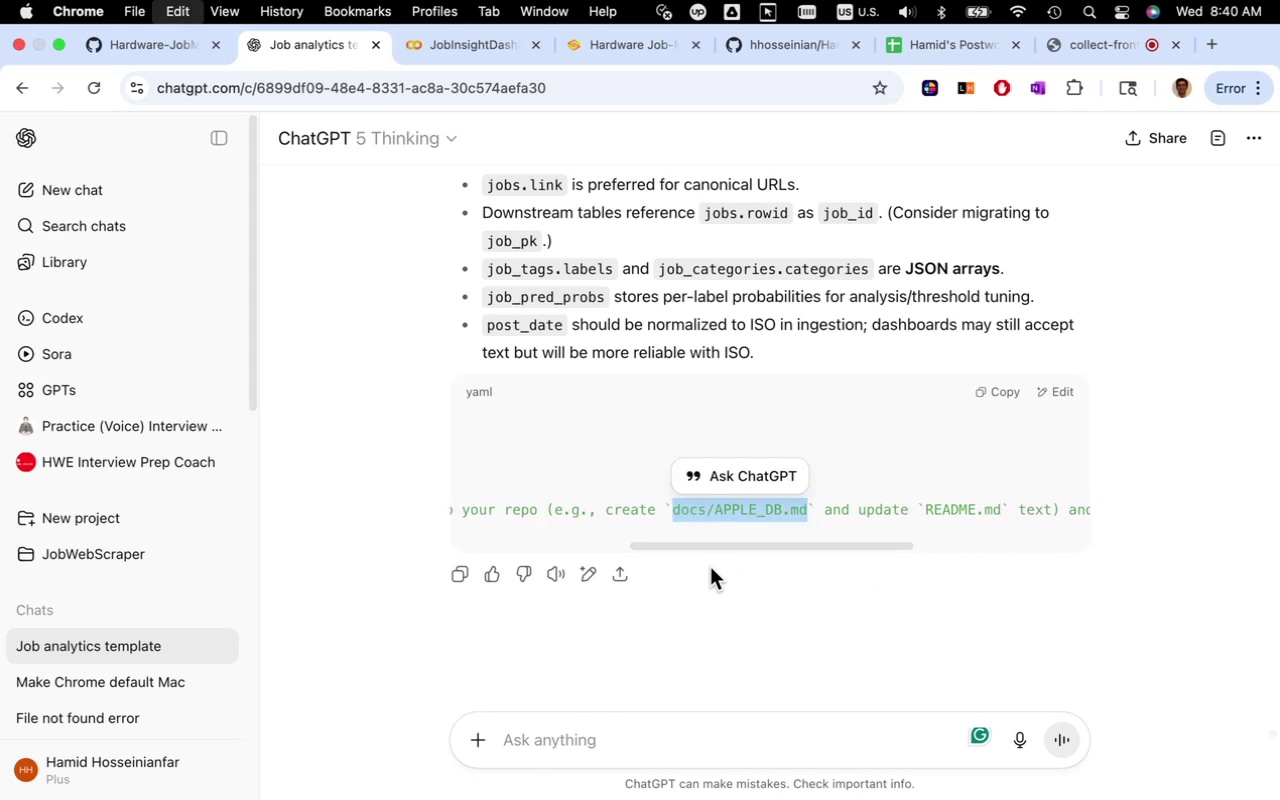 
key(Meta+C)
 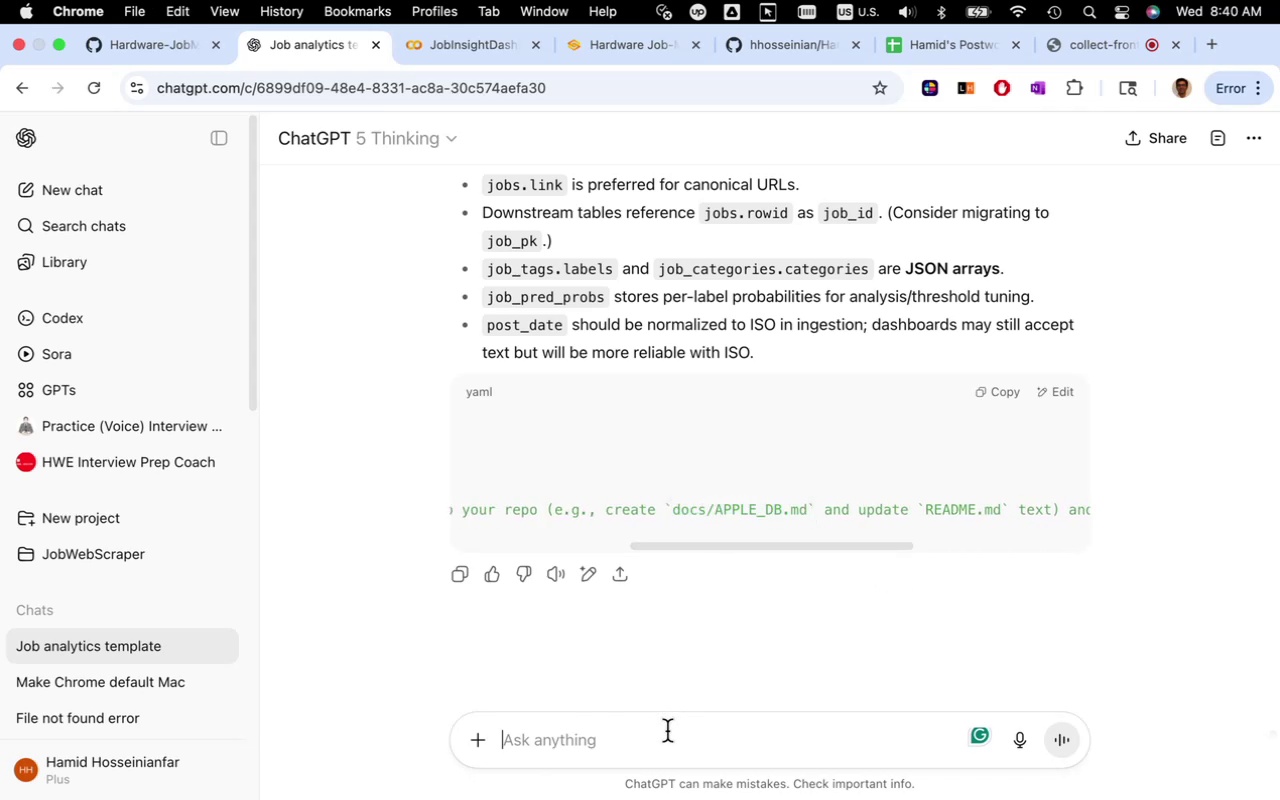 
type(give me the )
 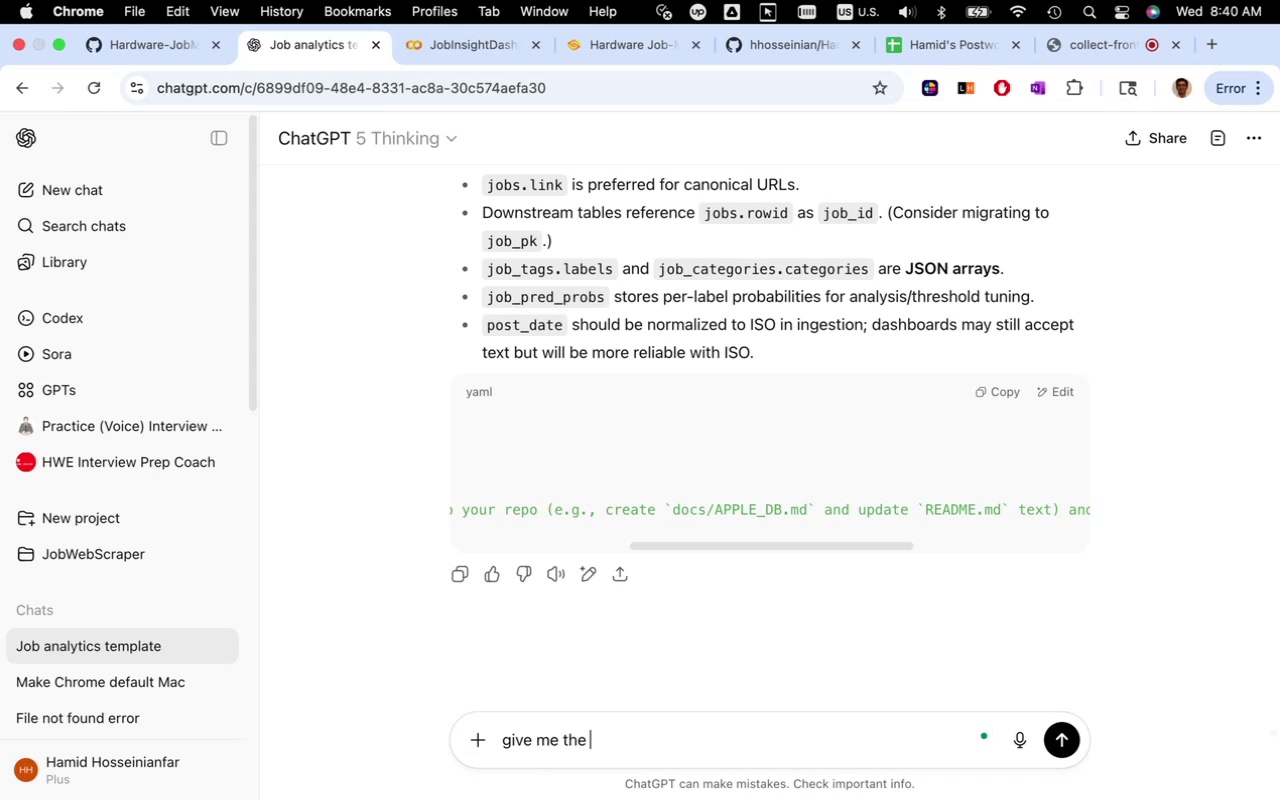 
hold_key(key=CommandLeft, duration=0.91)
 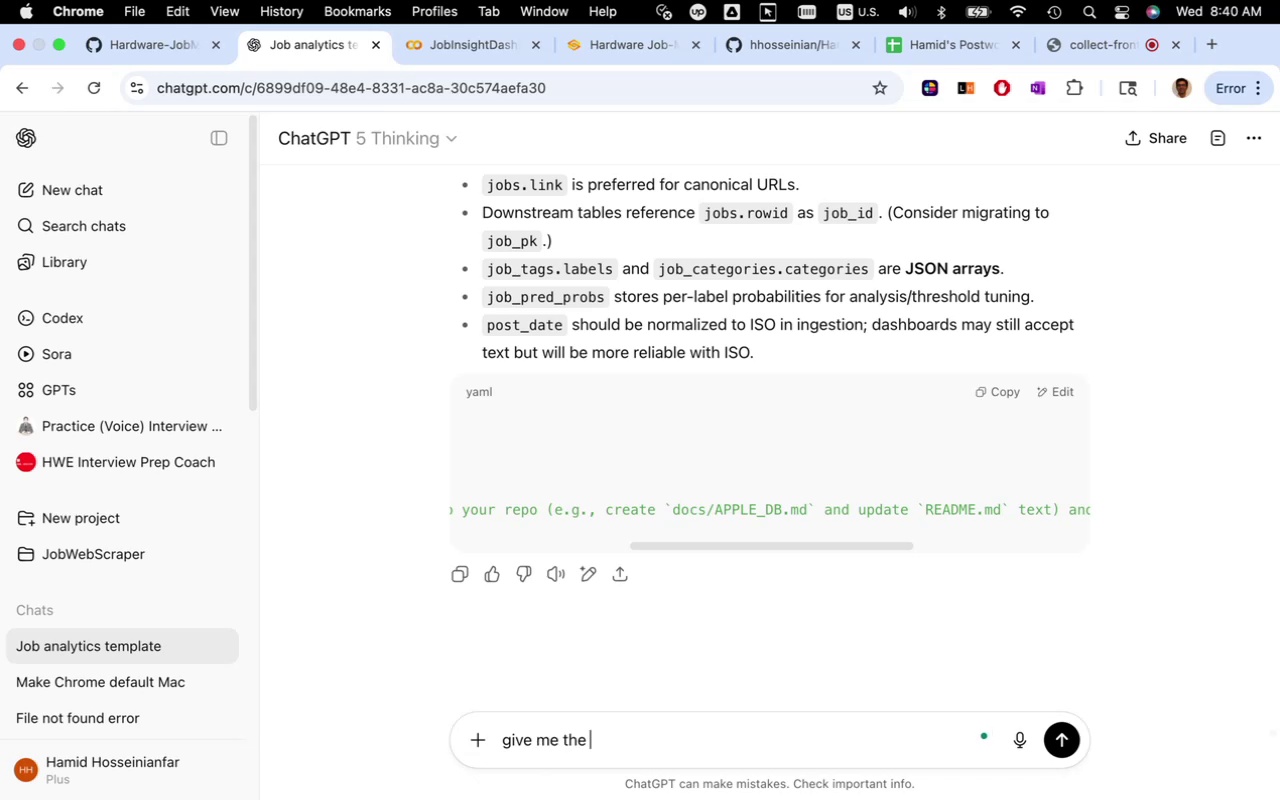 
key(Meta+CommandLeft)
 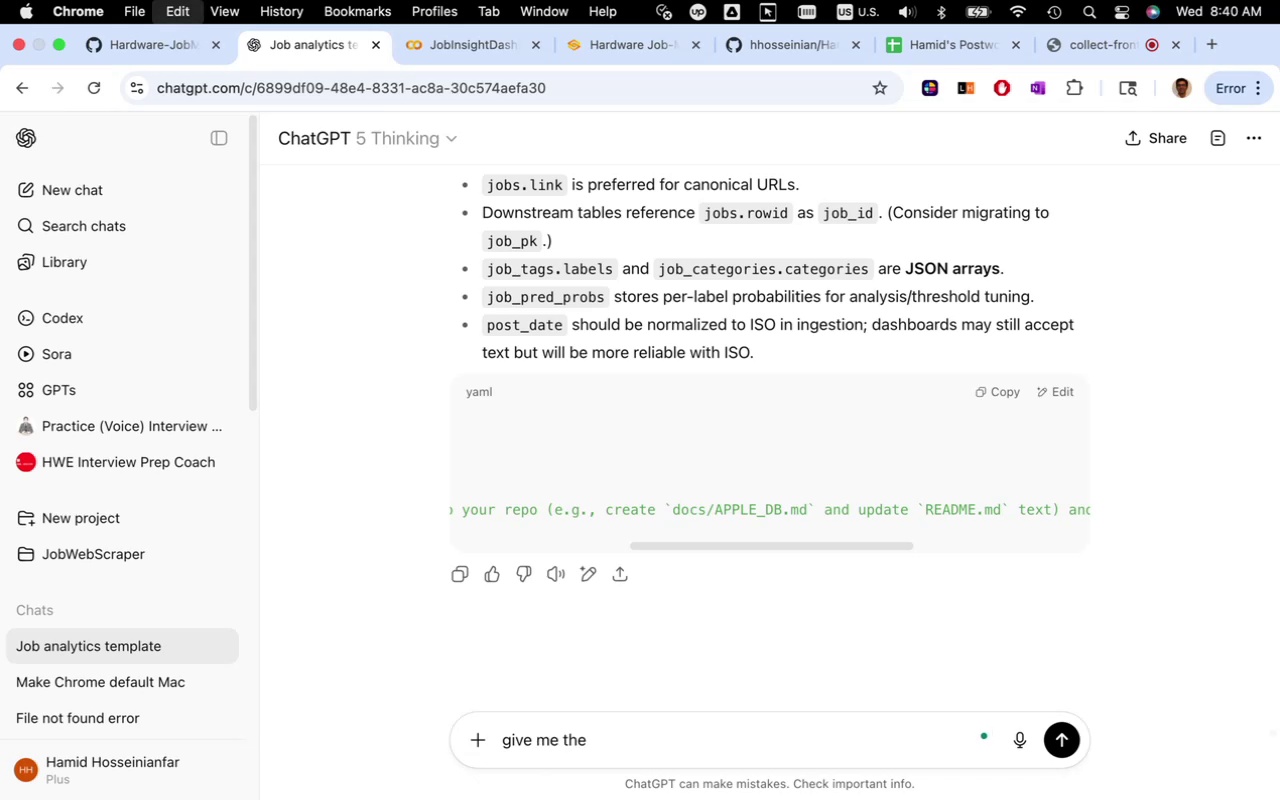 
key(Meta+V)
 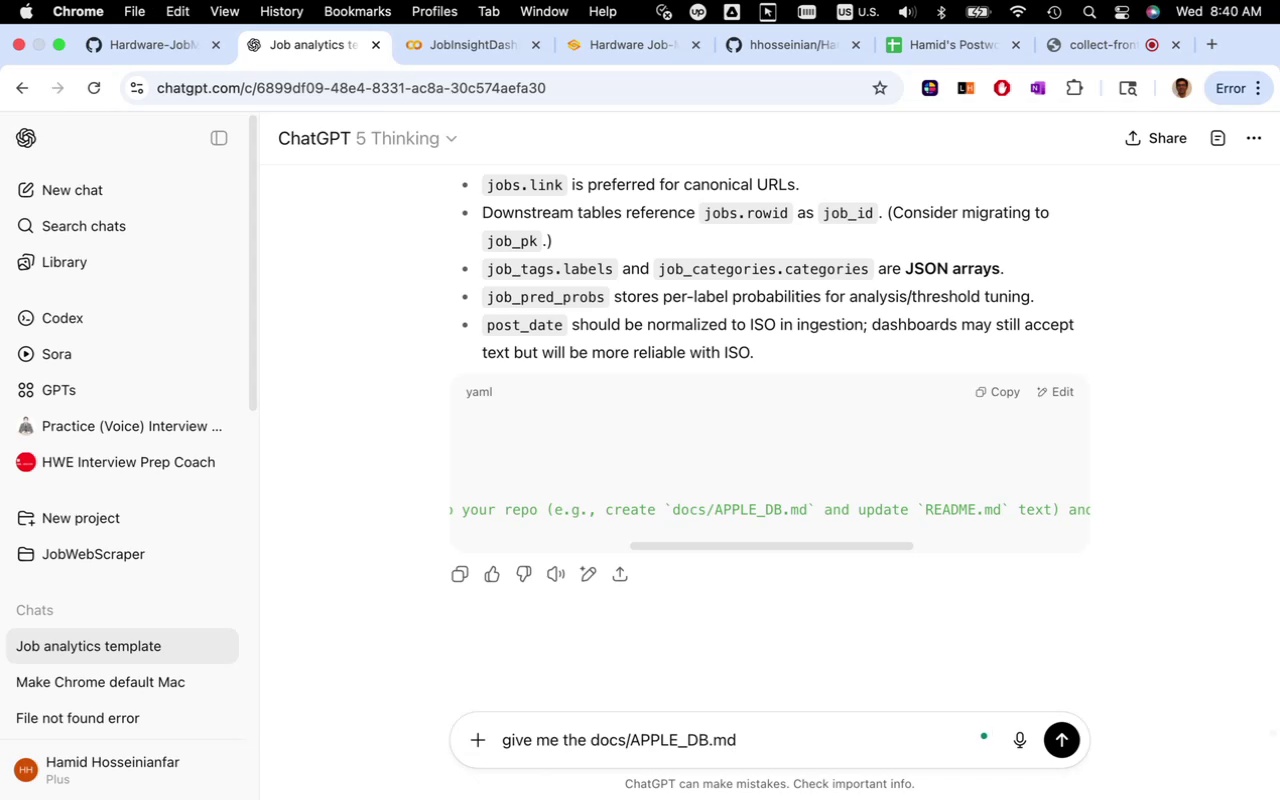 
type( to download and pt in repo)
 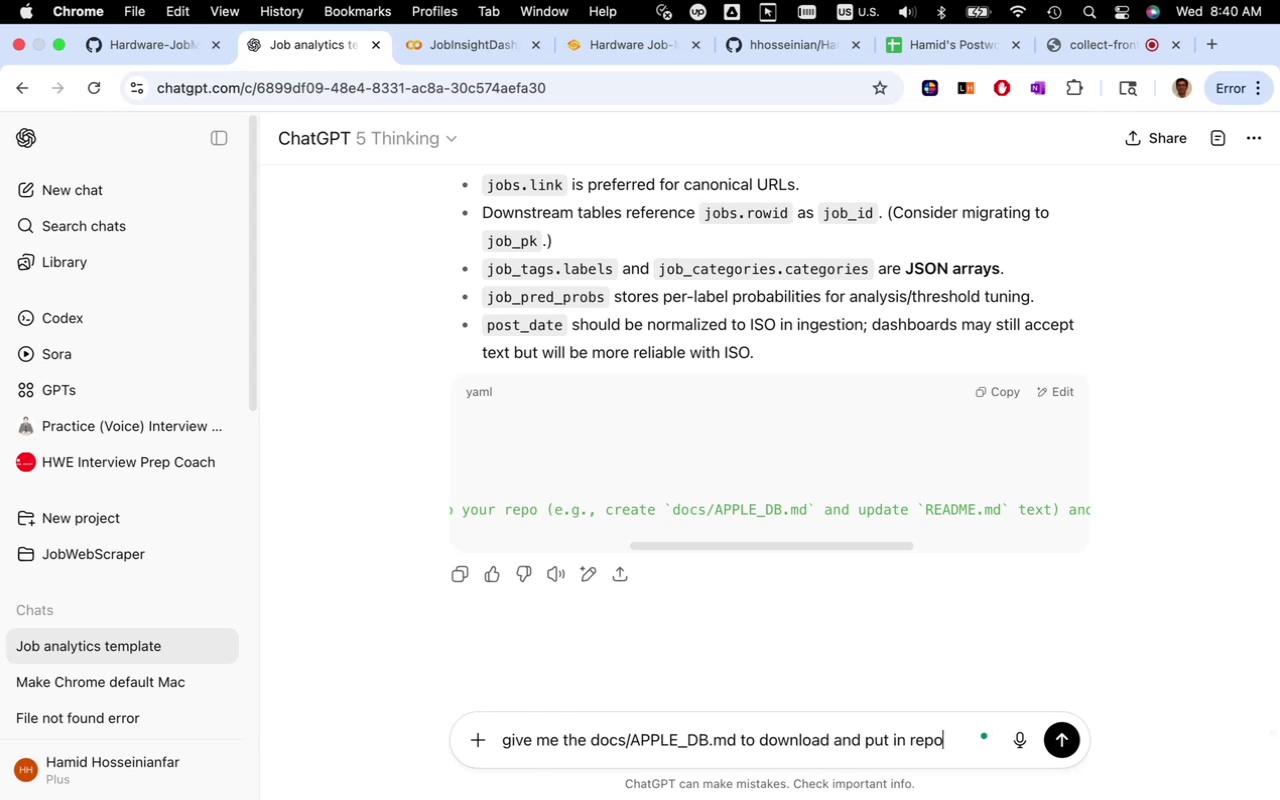 
hold_key(key=U, duration=0.36)
 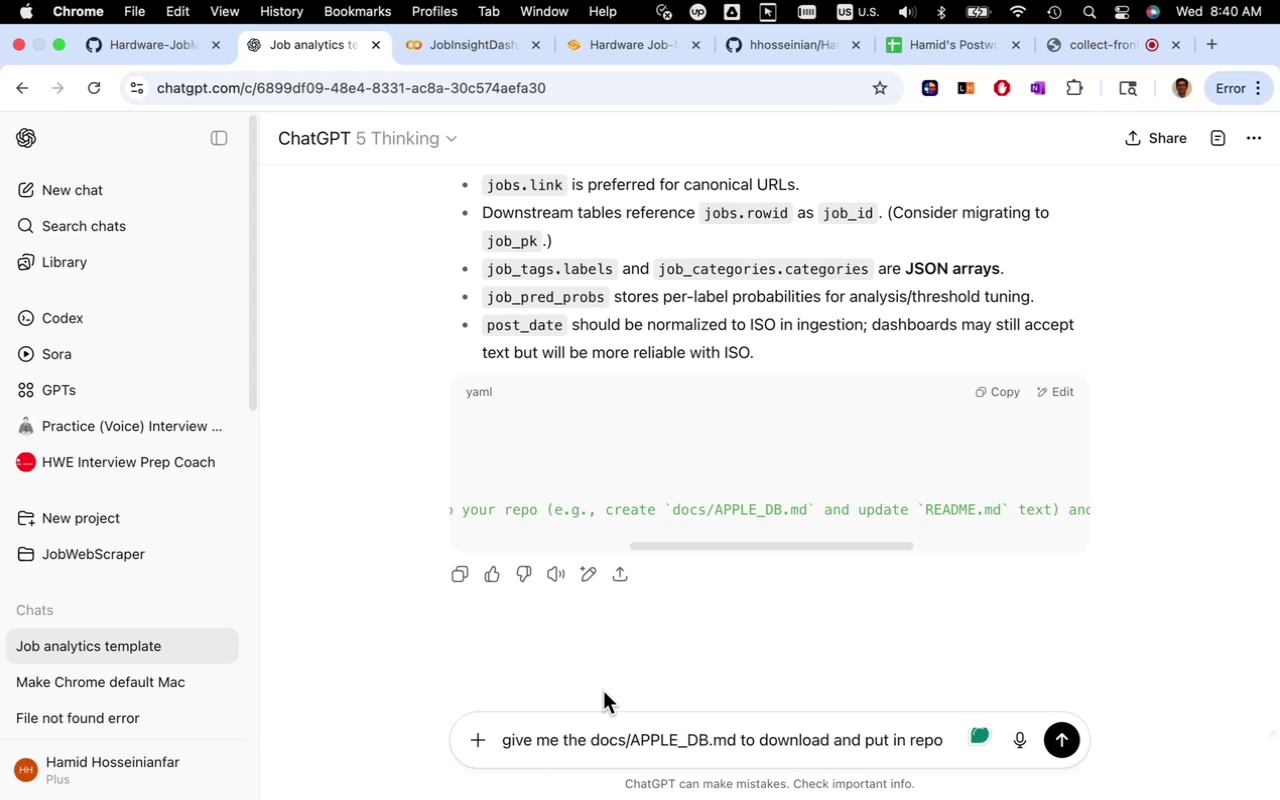 
left_click([1064, 738])
 